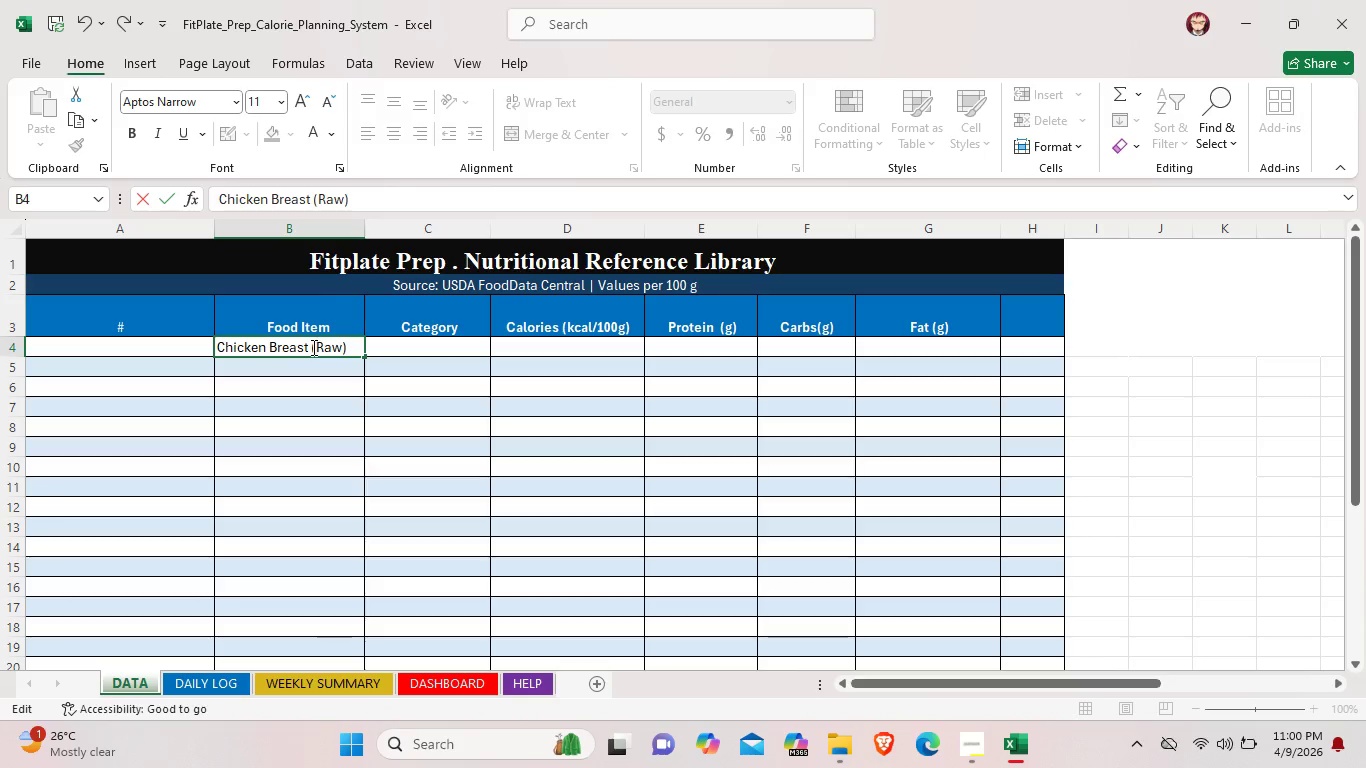 
key(Shift+9)
 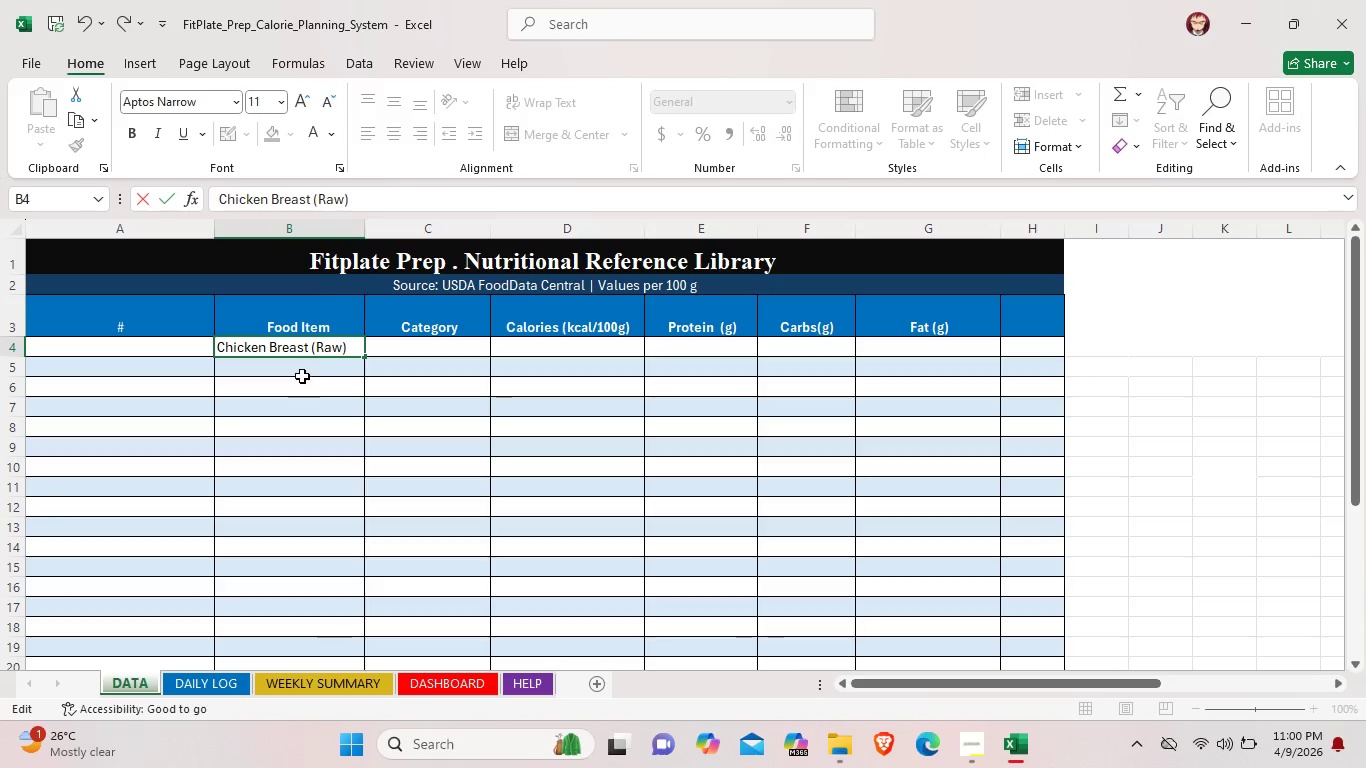 
double_click([302, 376])
 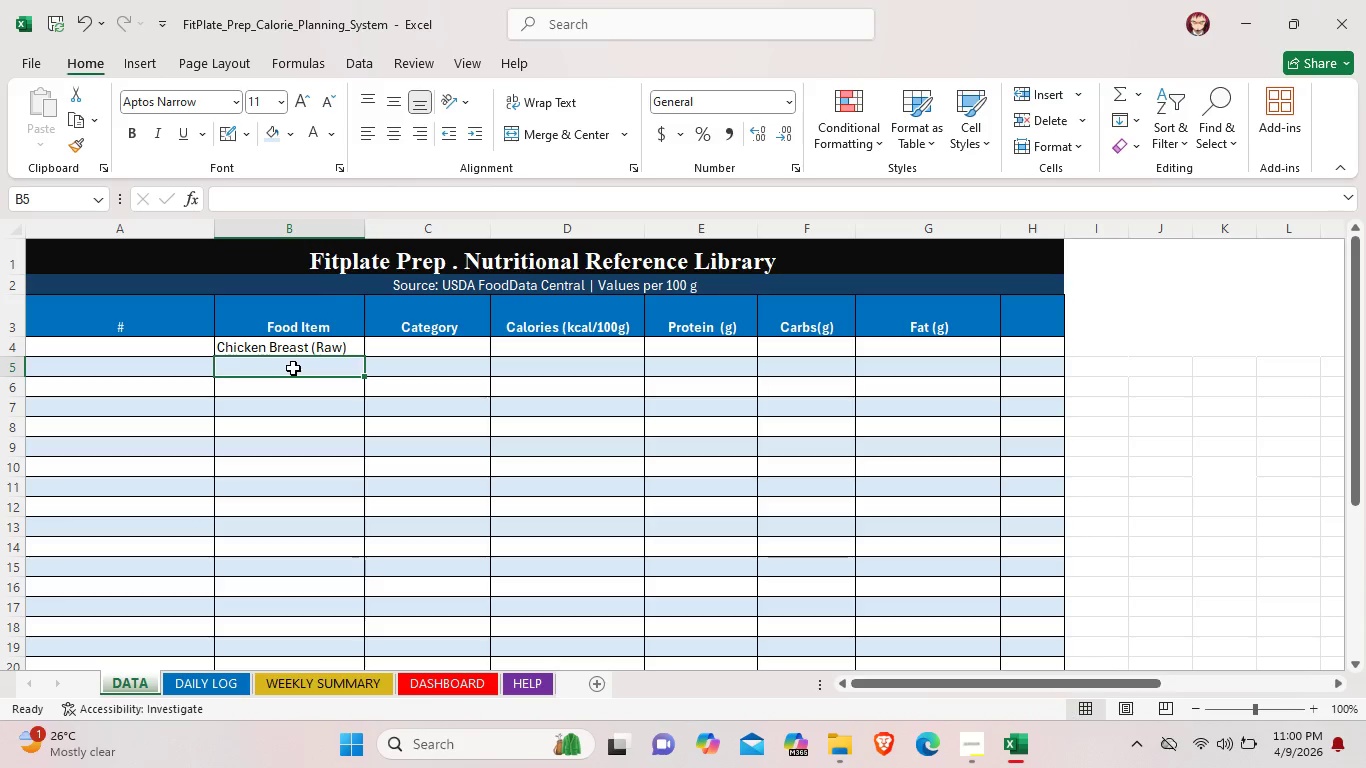 
left_click([293, 368])
 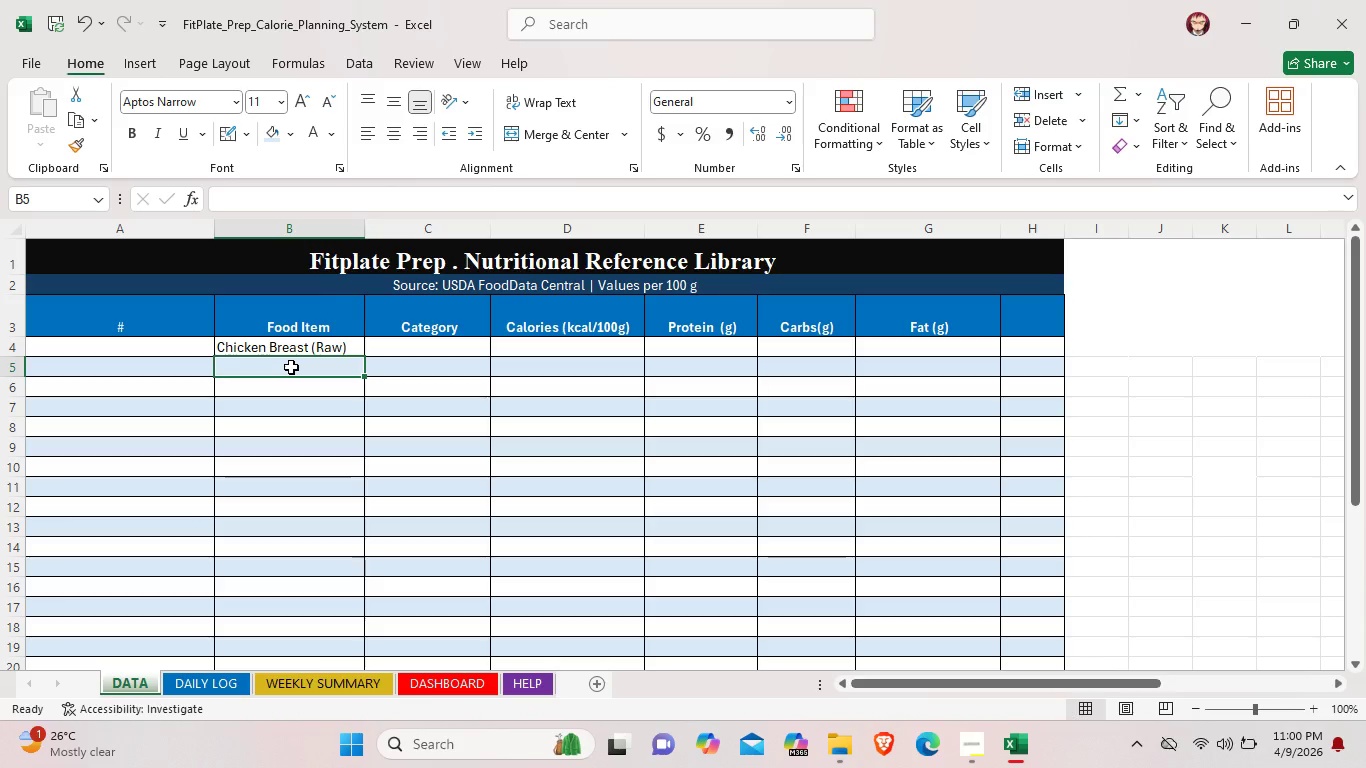 
double_click([291, 367])
 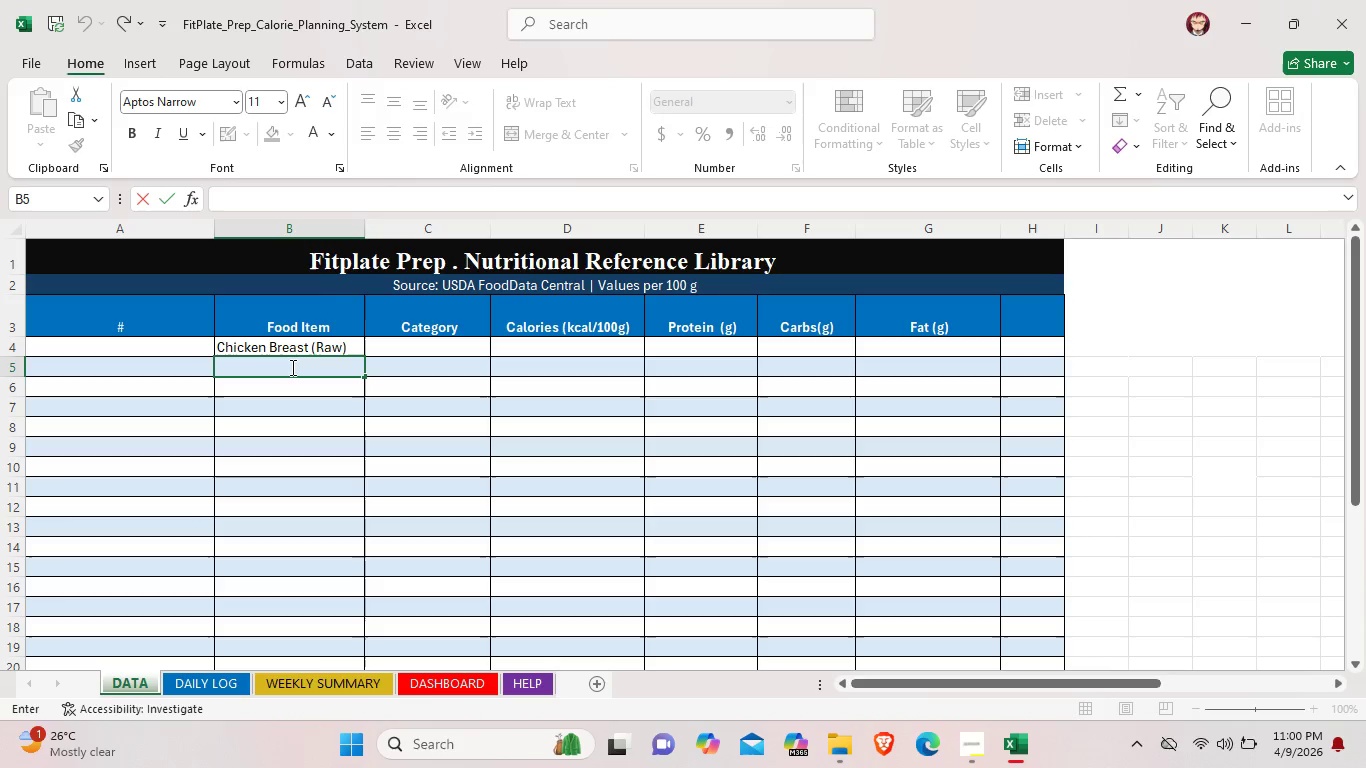 
type(Salom)
key(Backspace)
key(Backspace)
type(mon Filler)
key(Backspace)
type(t (raw))
 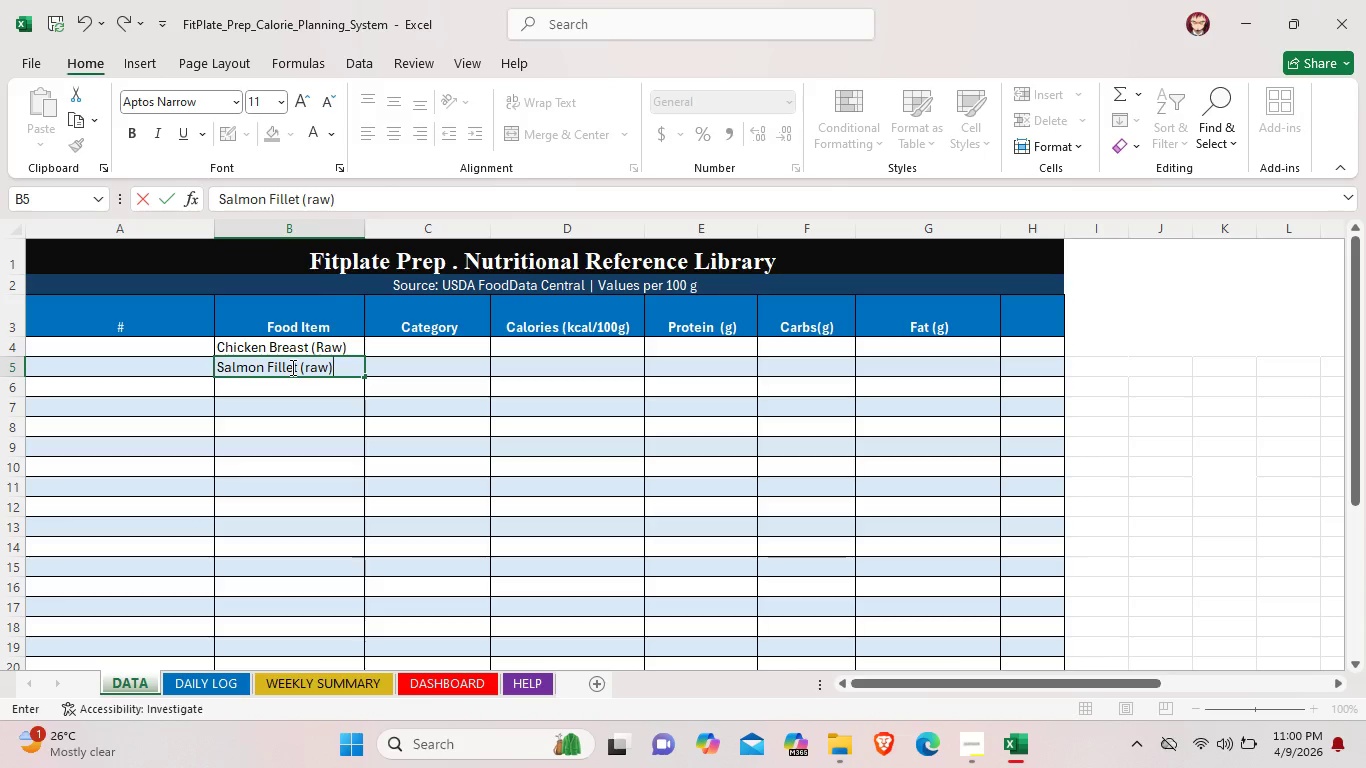 
double_click([284, 390])
 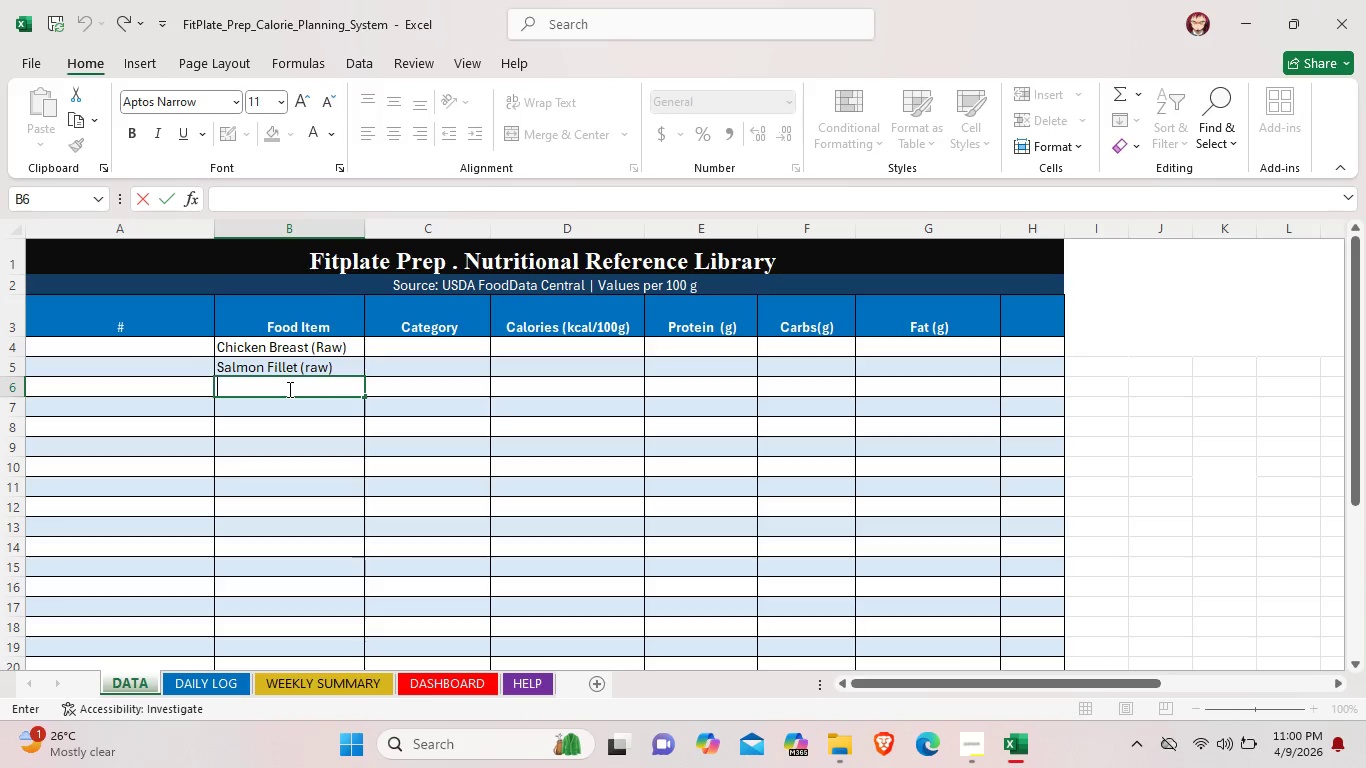 
type(Tuna (v)
key(Backspace)
type(canned)
 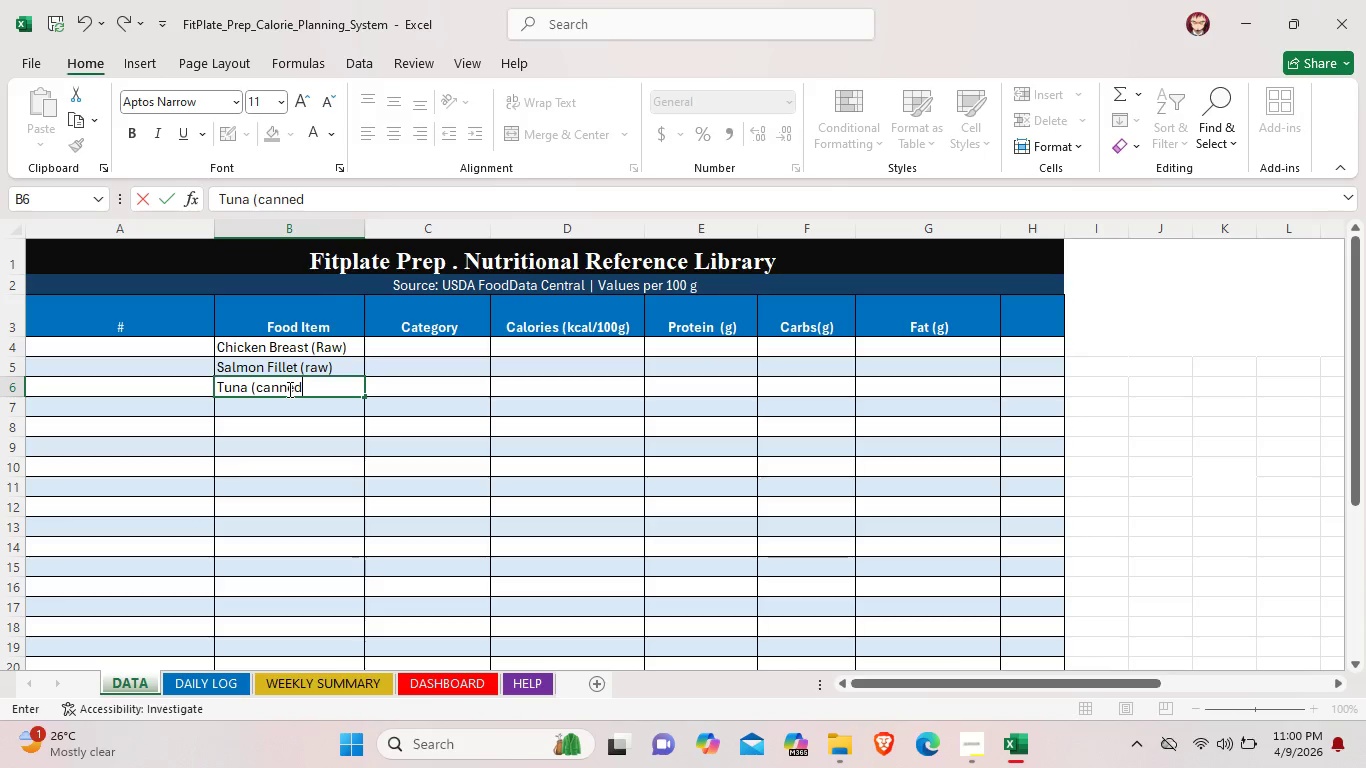 
type(, water))
 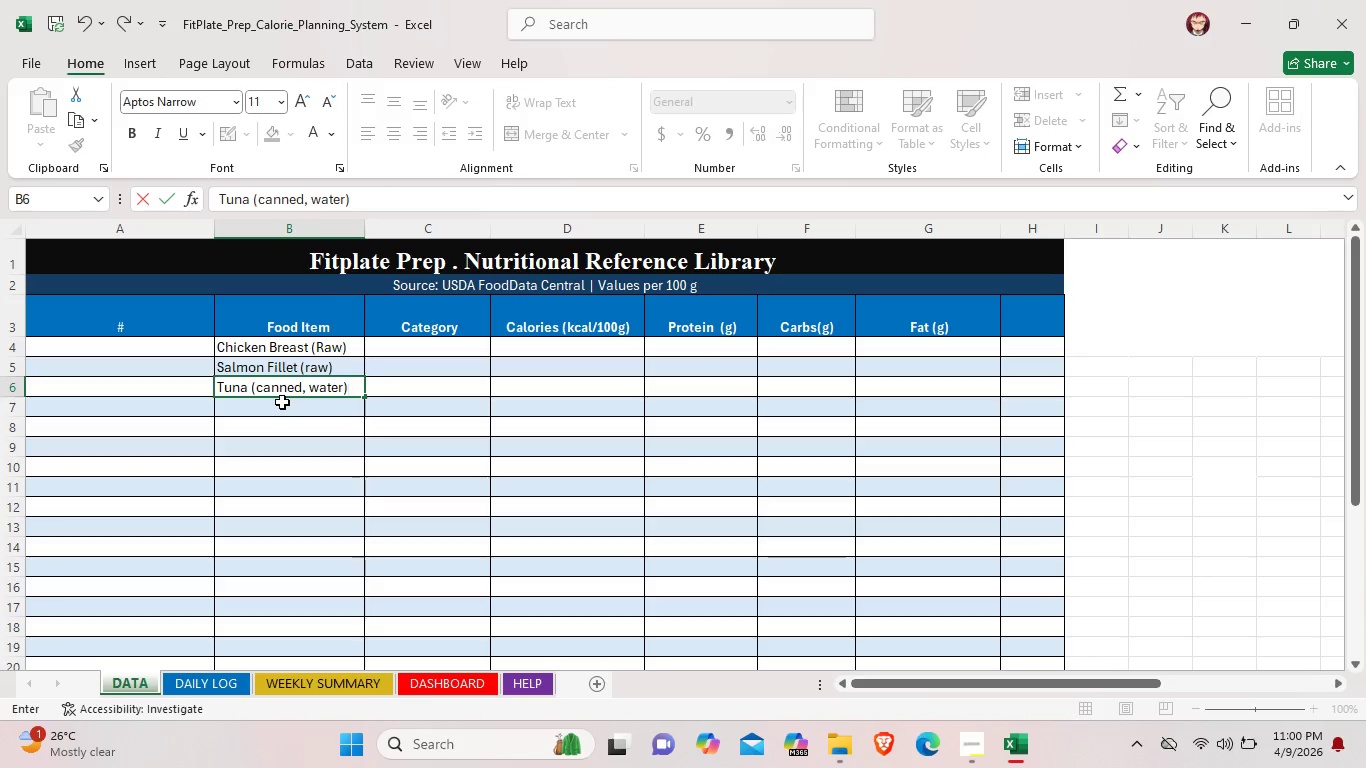 
double_click([282, 402])
 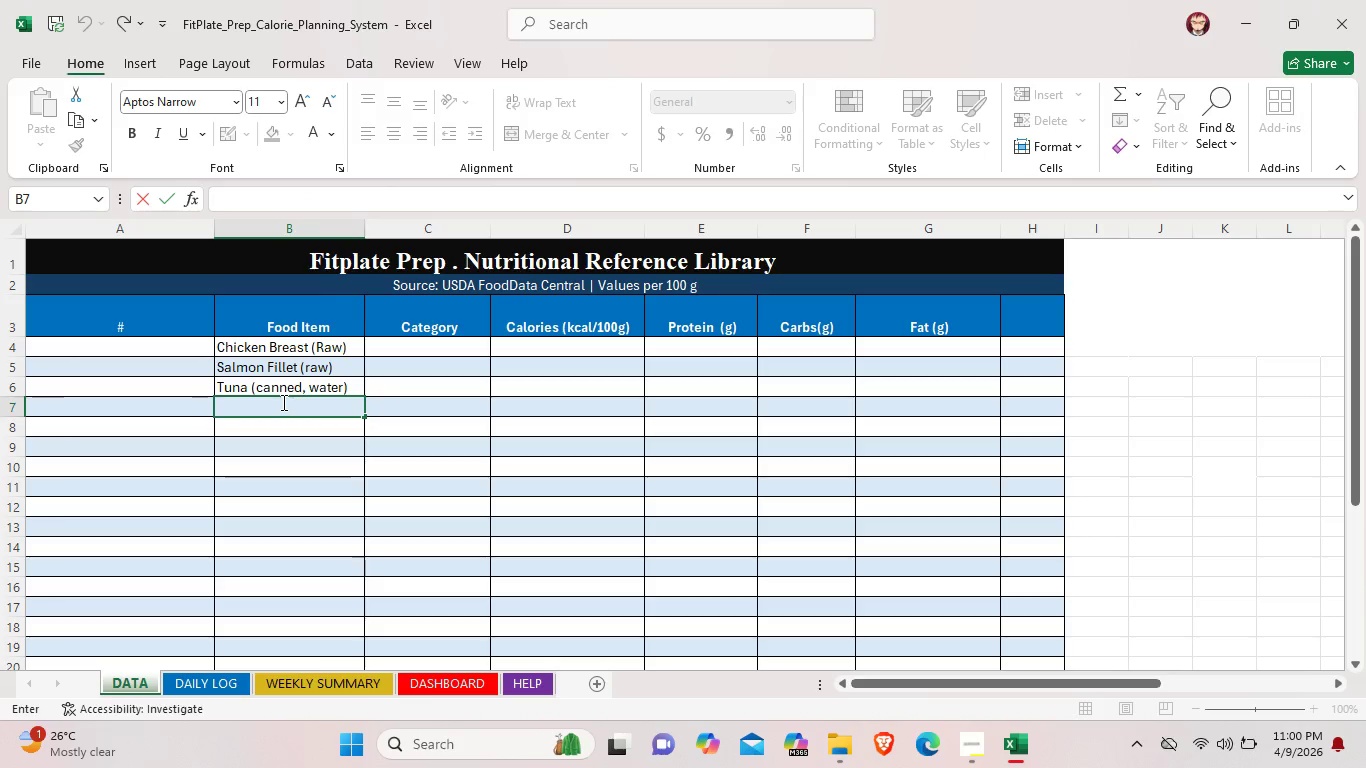 
type(R)
key(Backspace)
type(R)
key(Backspace)
type(Eggs(Who;e)
key(Backspace)
key(Backspace)
type(le))
 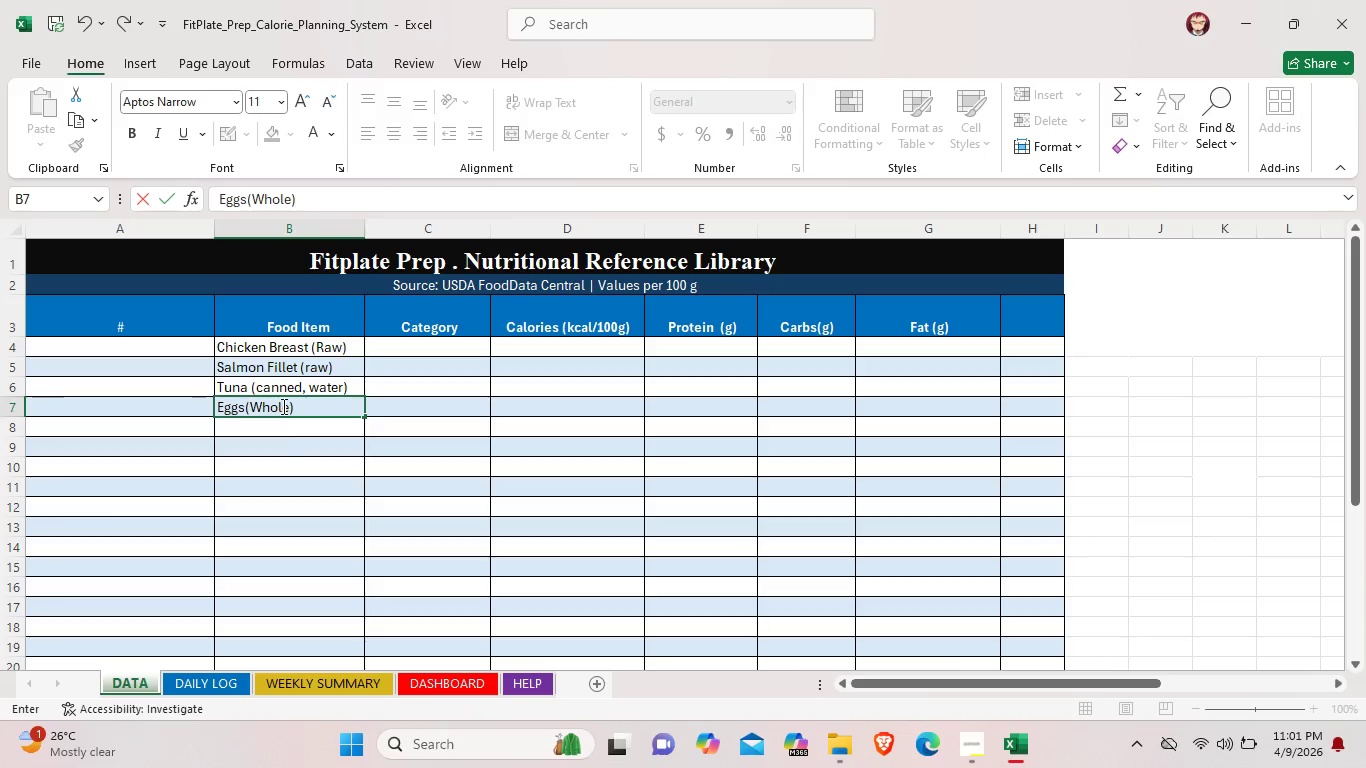 
double_click([281, 430])
 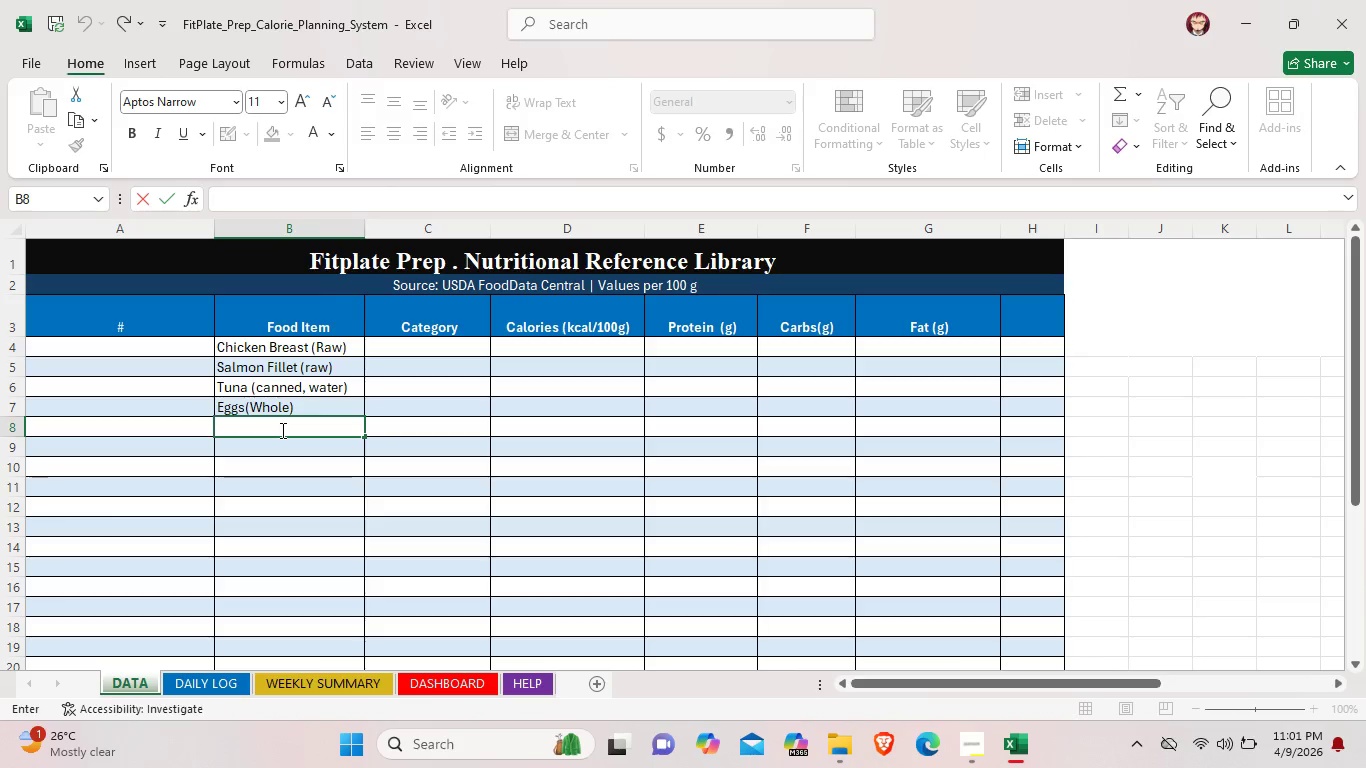 
type(Egg)
 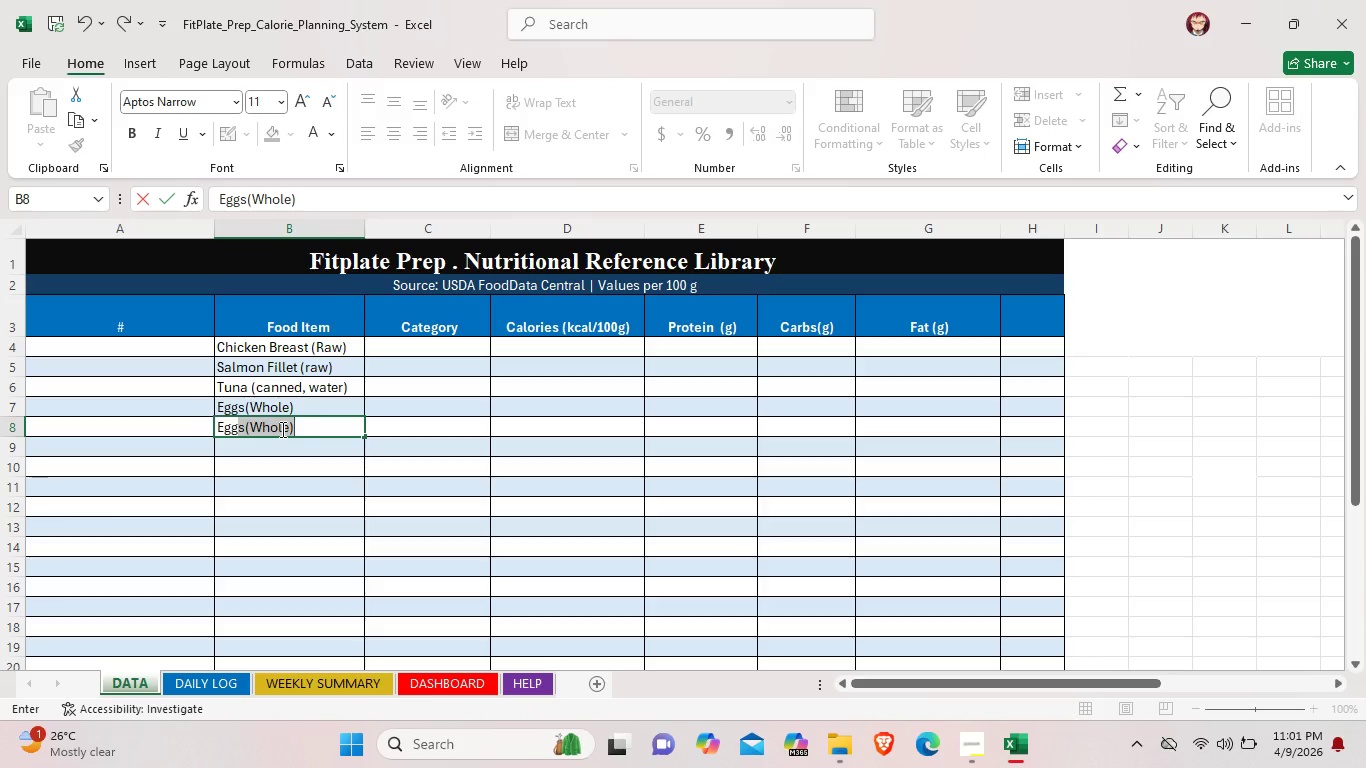 
left_click([312, 430])
 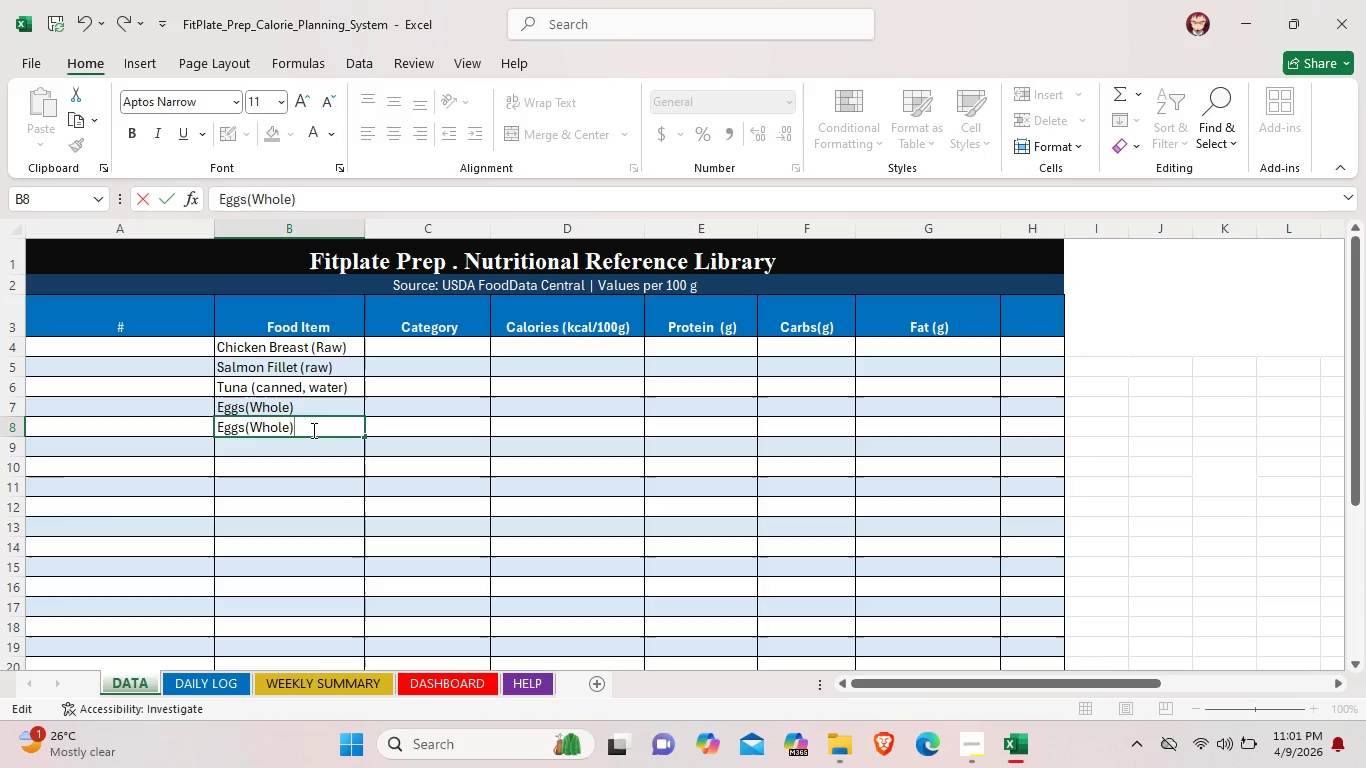 
key(Backspace)
key(Backspace)
key(Backspace)
key(Backspace)
key(Backspace)
type(hites))
 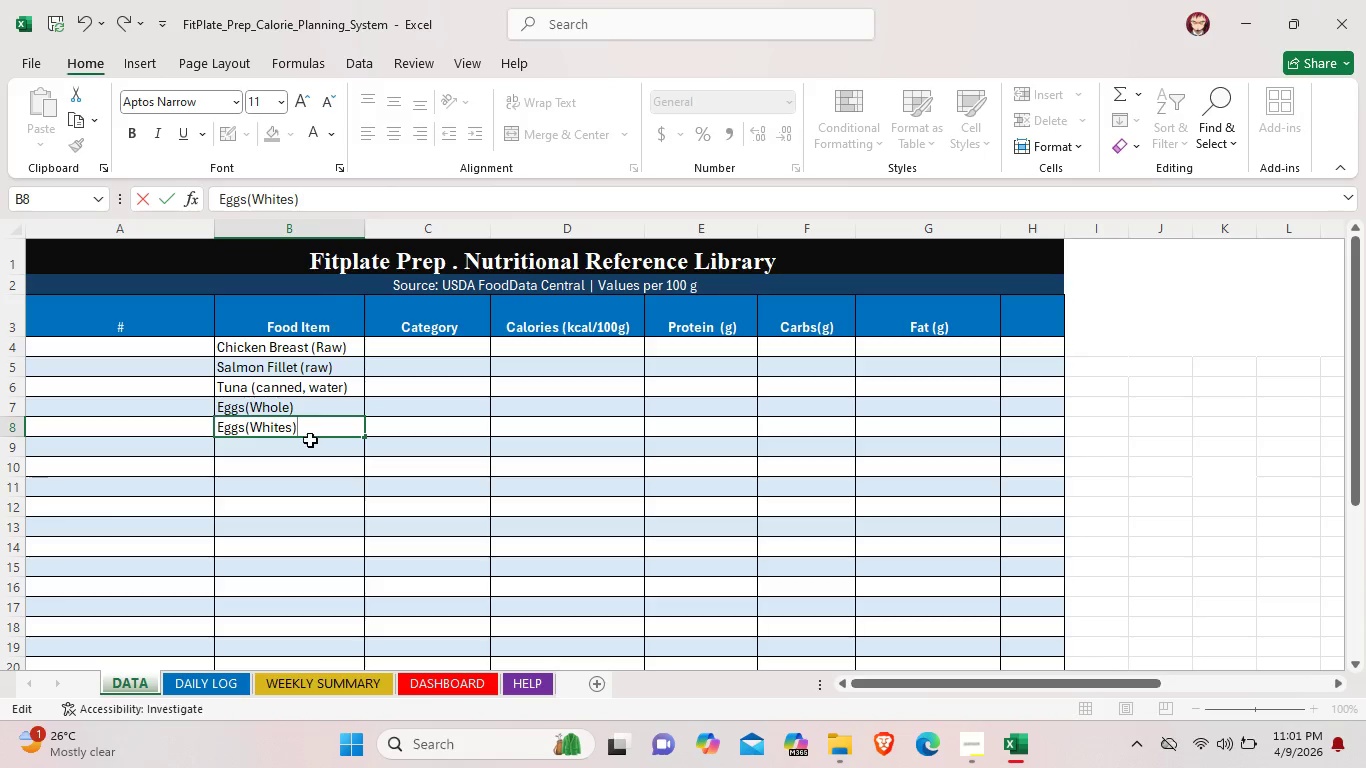 
double_click([306, 450])
 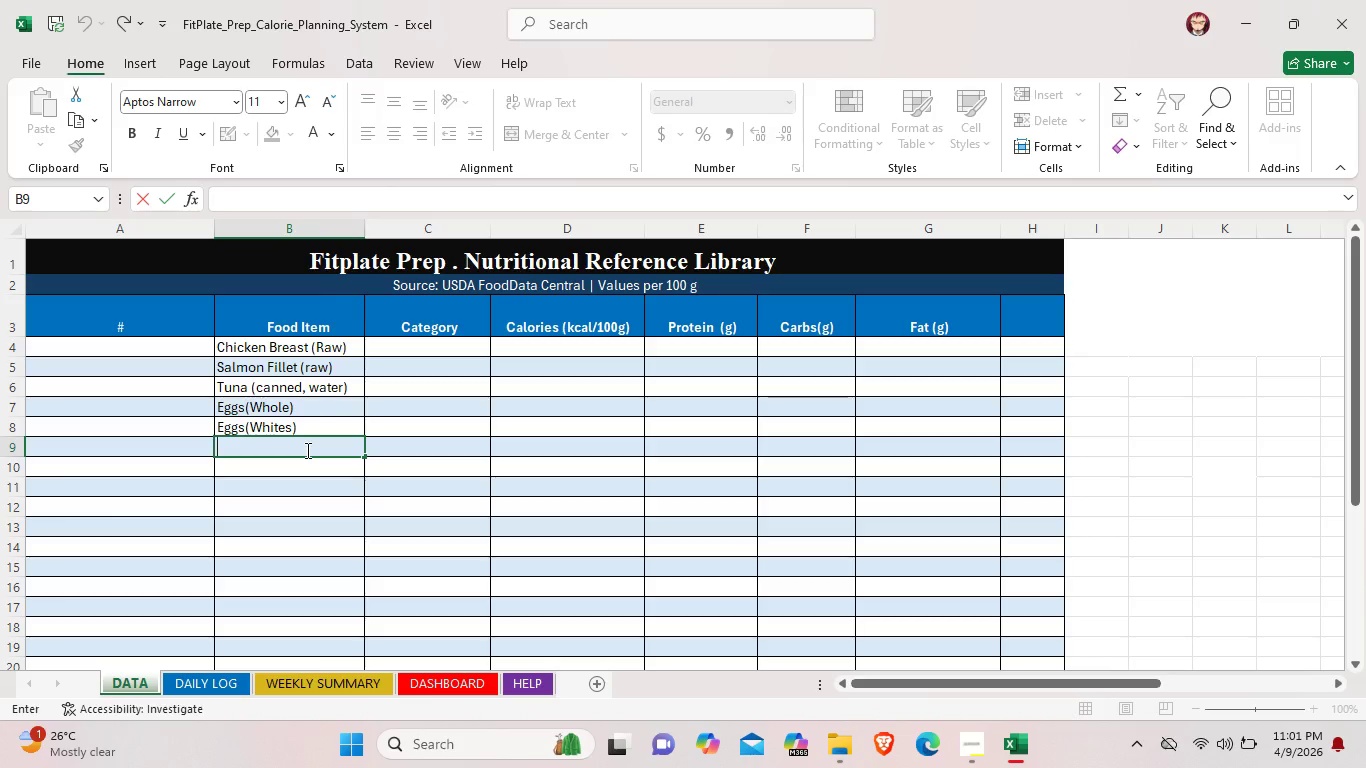 
type(Ground Beef 90% lean)
 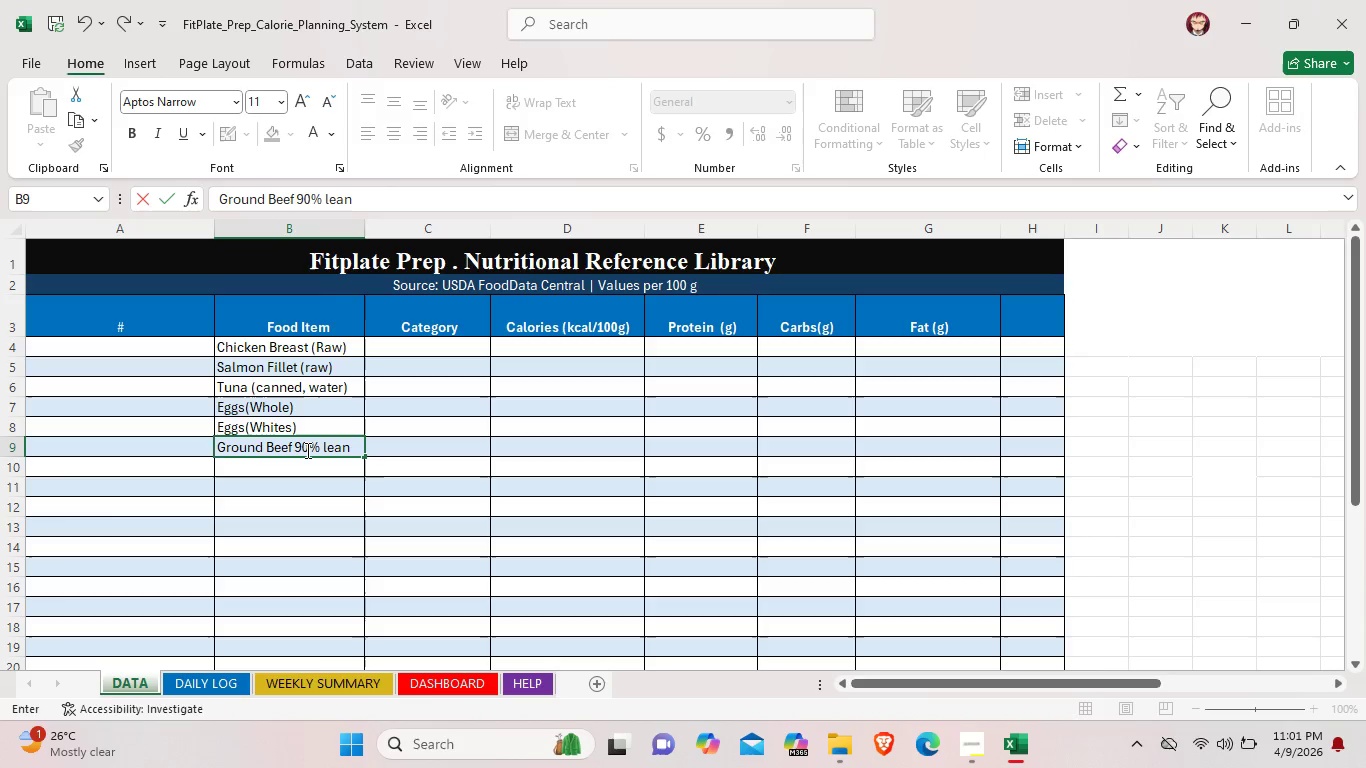 
double_click([299, 467])
 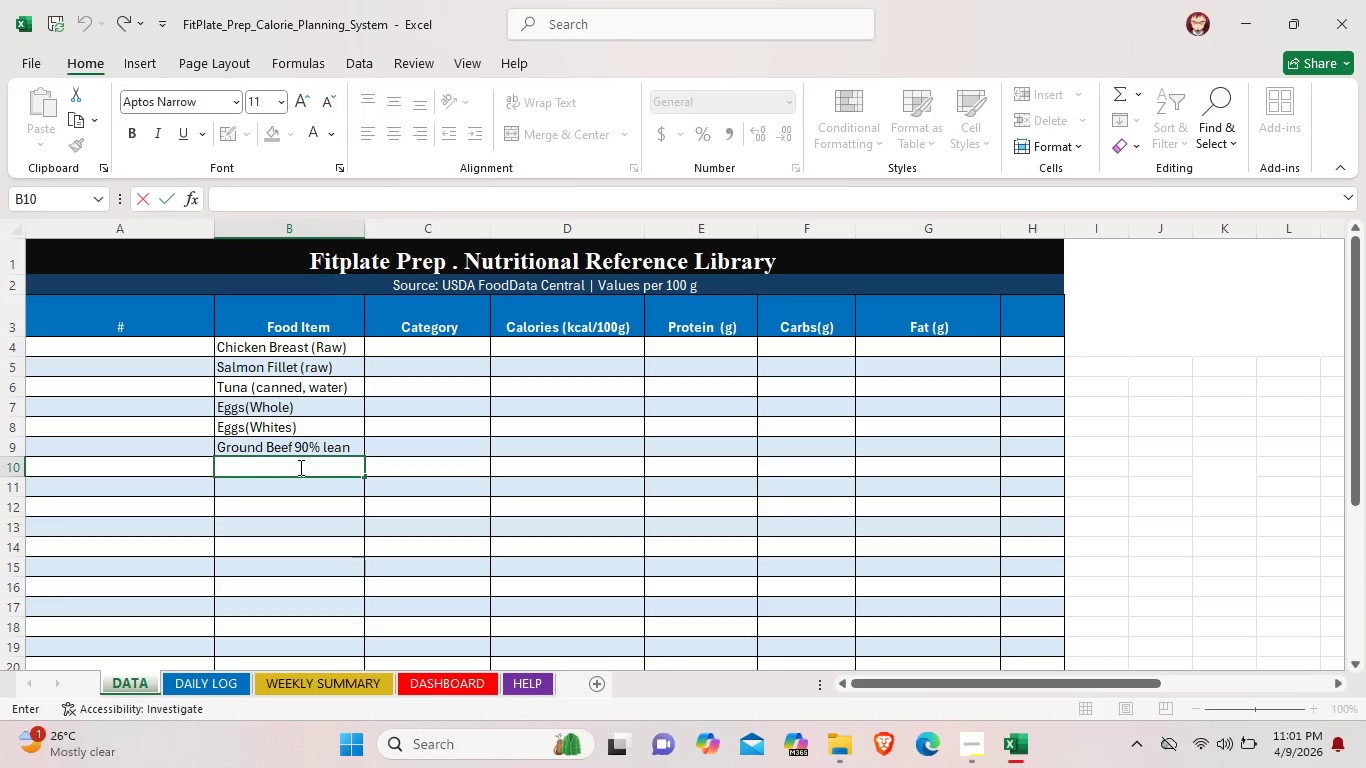 
type(Turkey Breast ( a)
key(Backspace)
 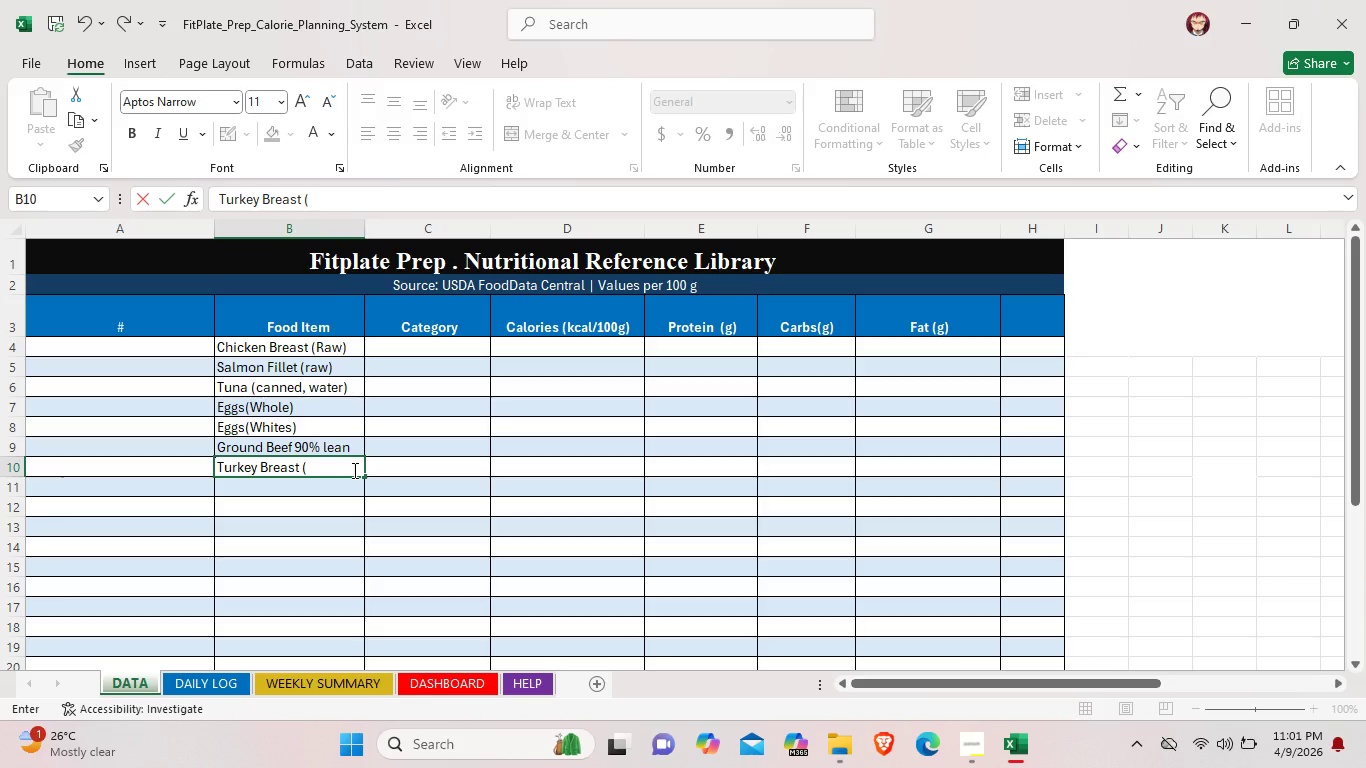 
key(Backspace)
type(raw))
 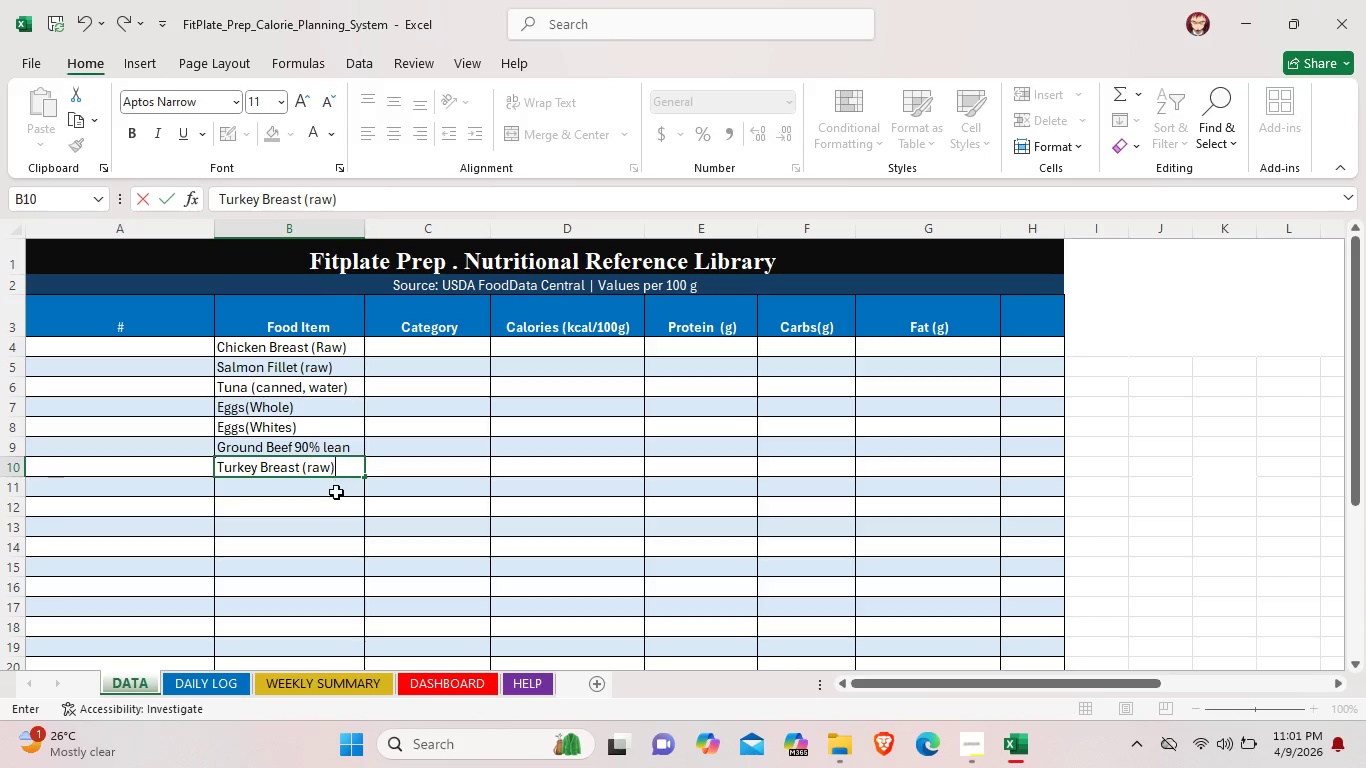 
double_click([336, 492])
 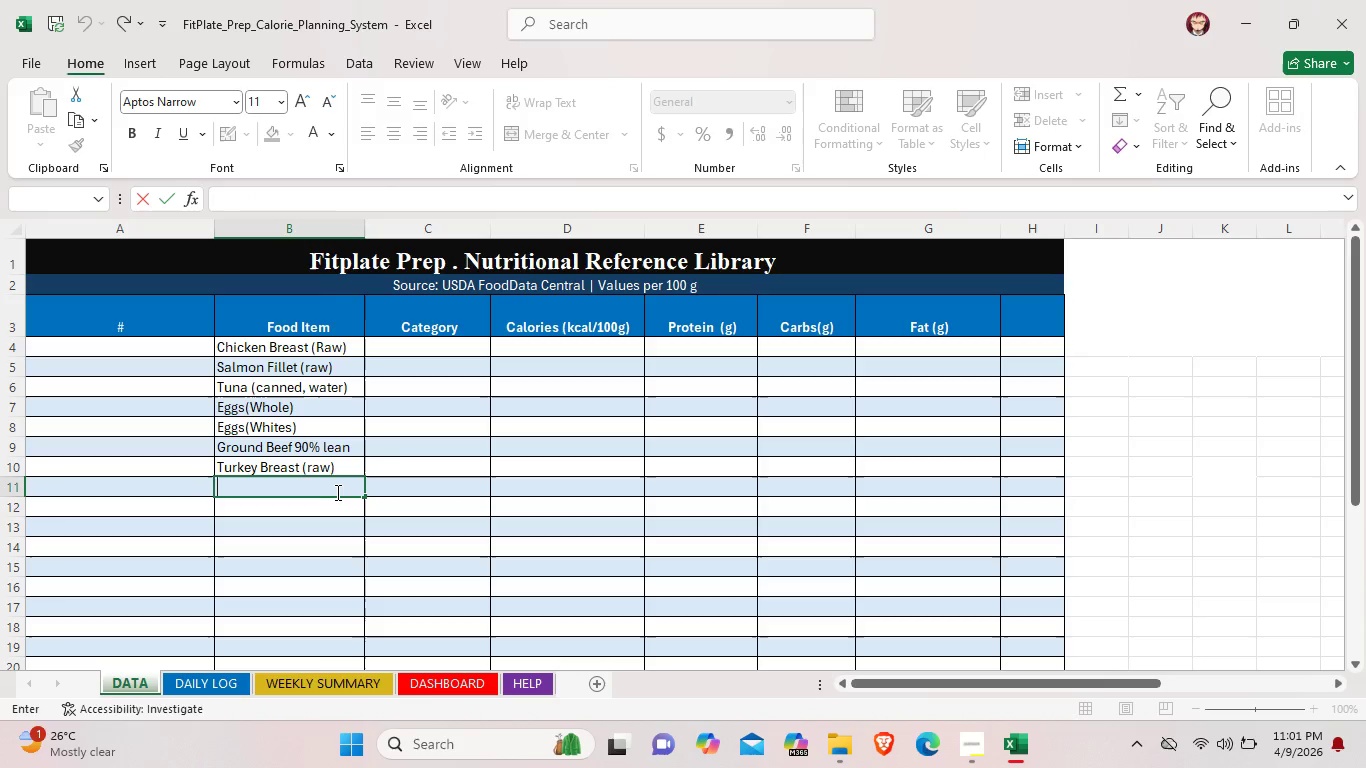 
wait(5.41)
 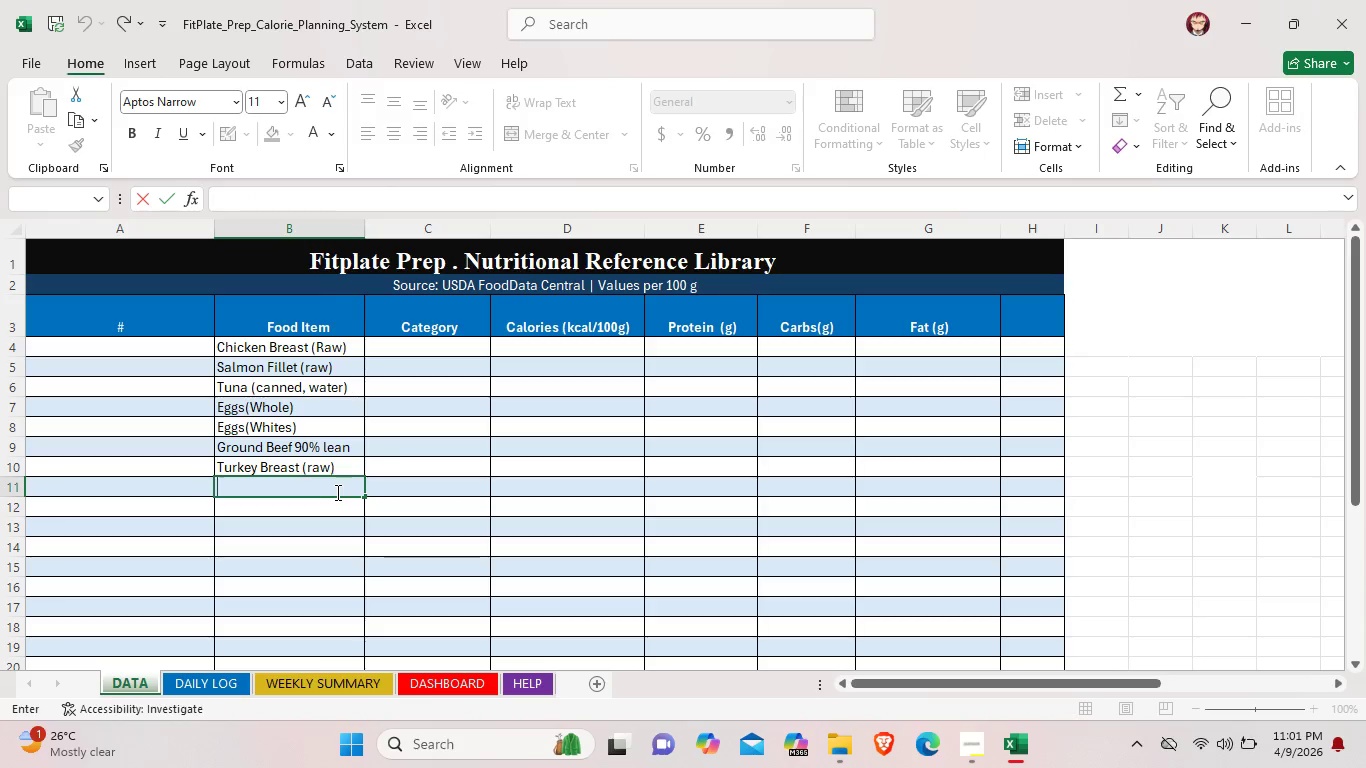 
type(Cottage Cheese)
 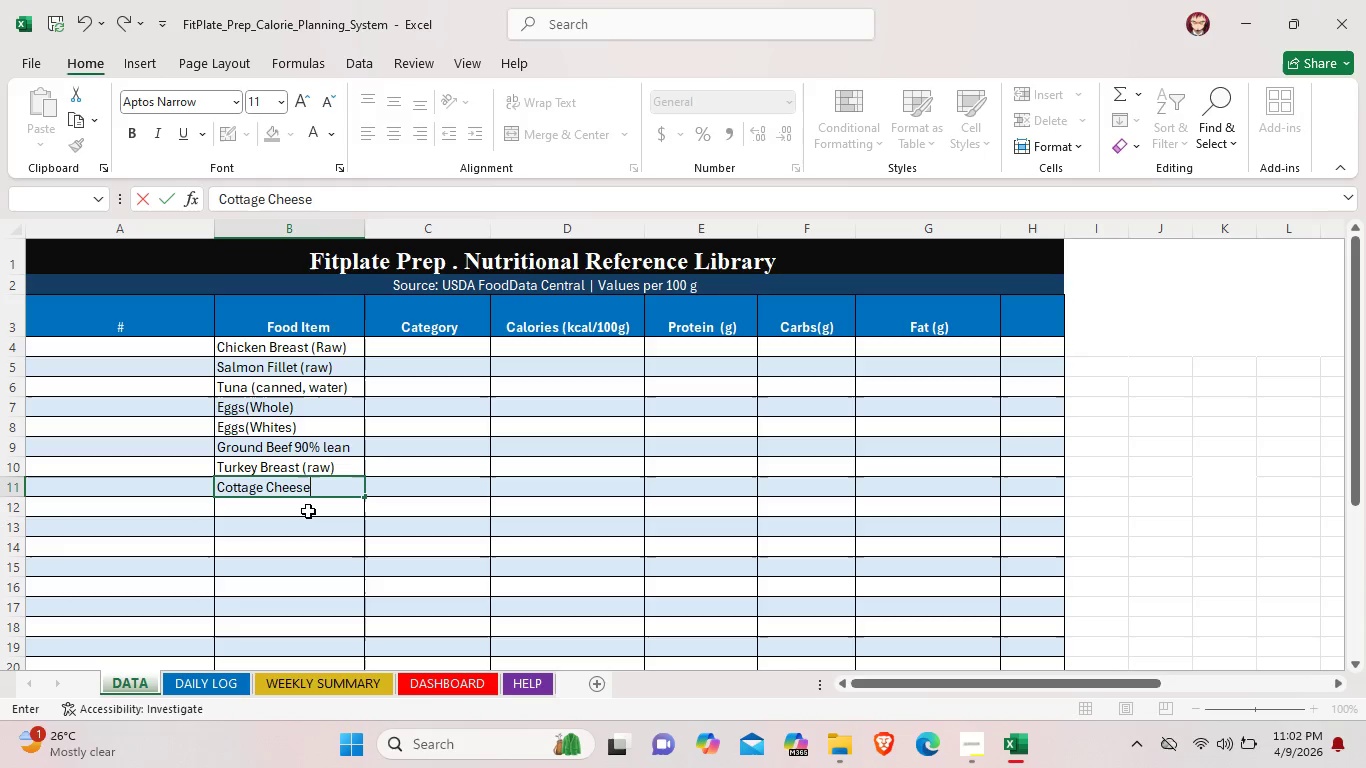 
double_click([308, 511])
 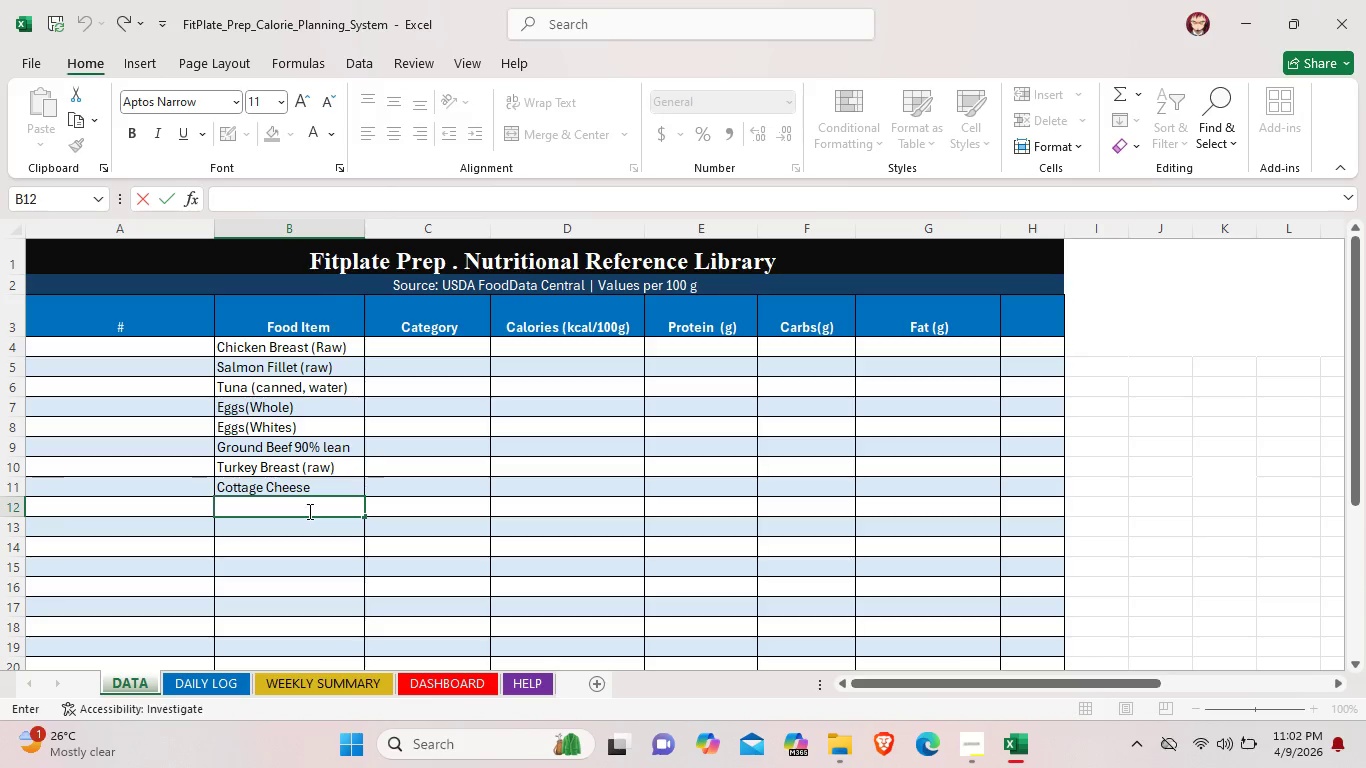 
type(Greek Yougu)
key(Backspace)
key(Backspace)
key(Backspace)
type(gurt (plain))
 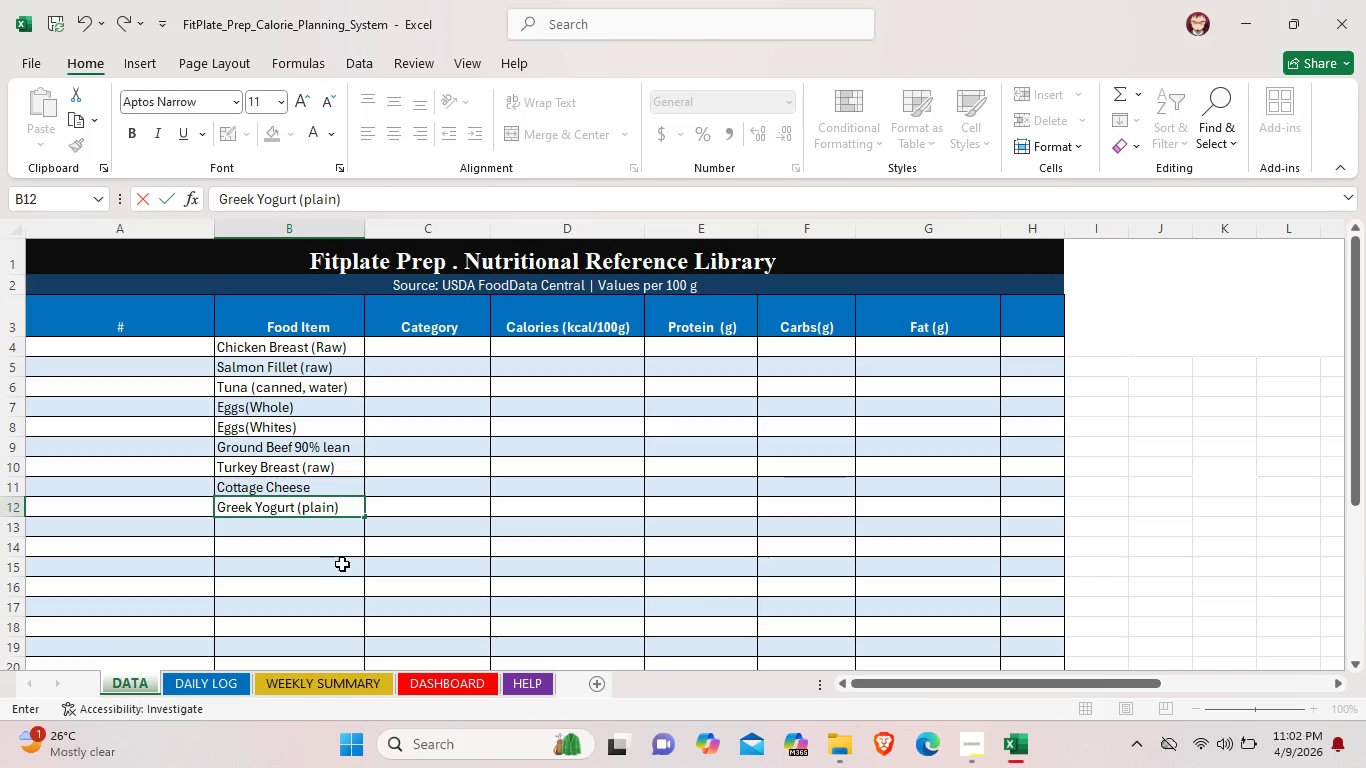 
double_click([321, 530])
 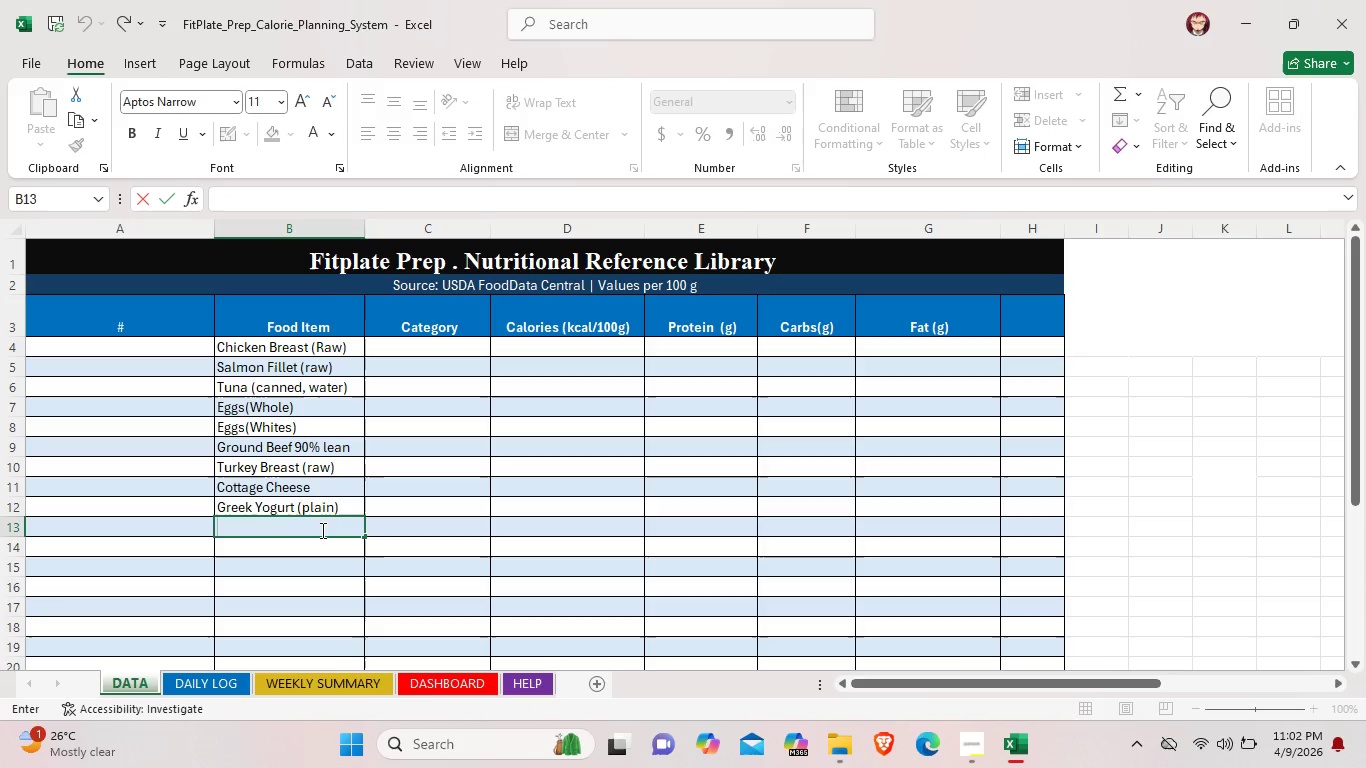 
wait(11.0)
 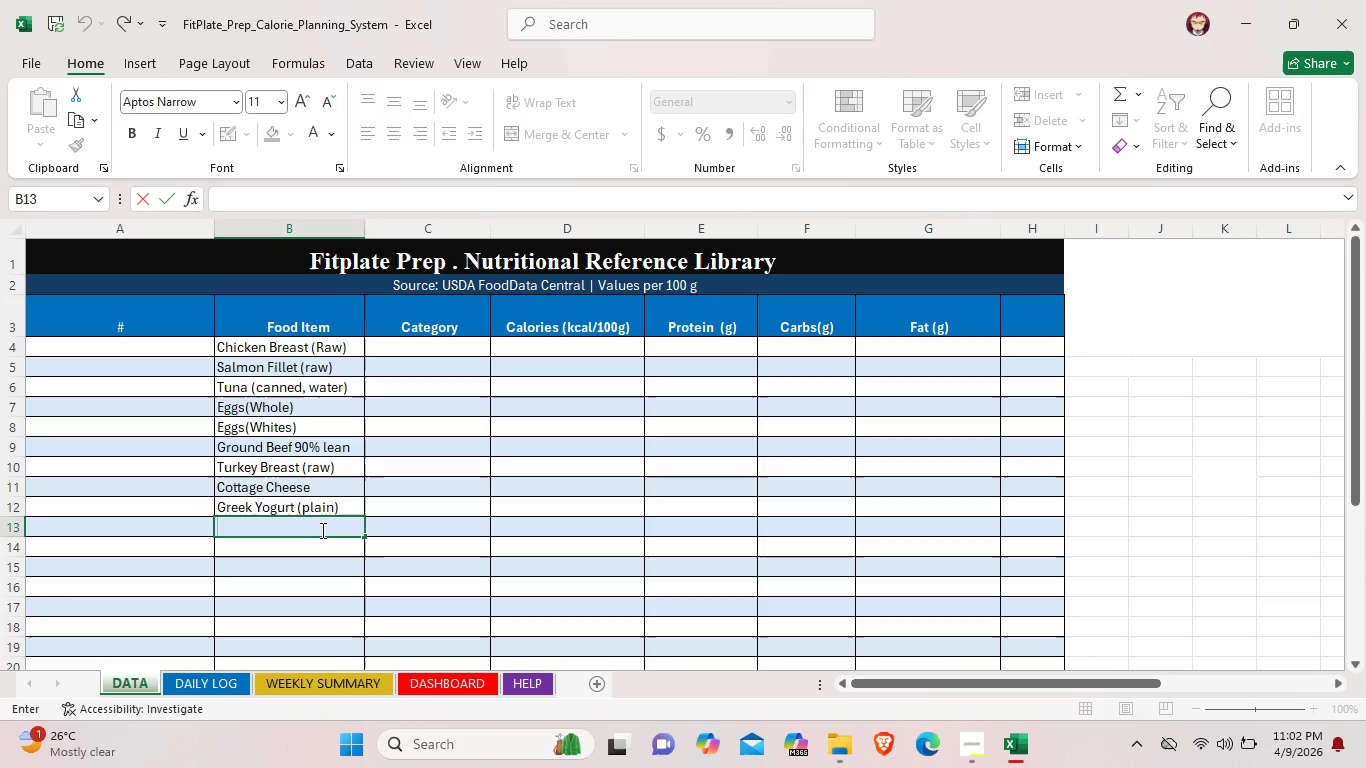 
type(Shripm)
key(Backspace)
key(Backspace)
type(mp (raw))
 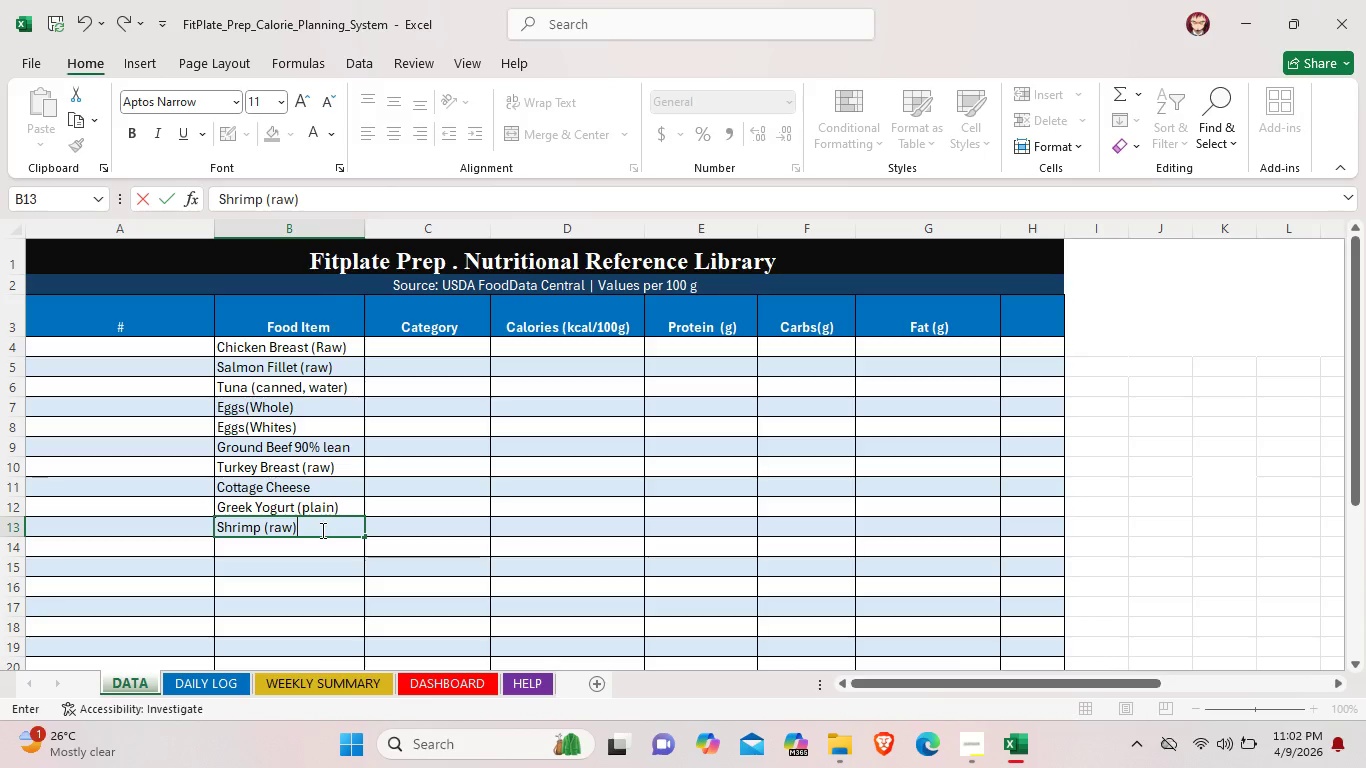 
double_click([320, 543])
 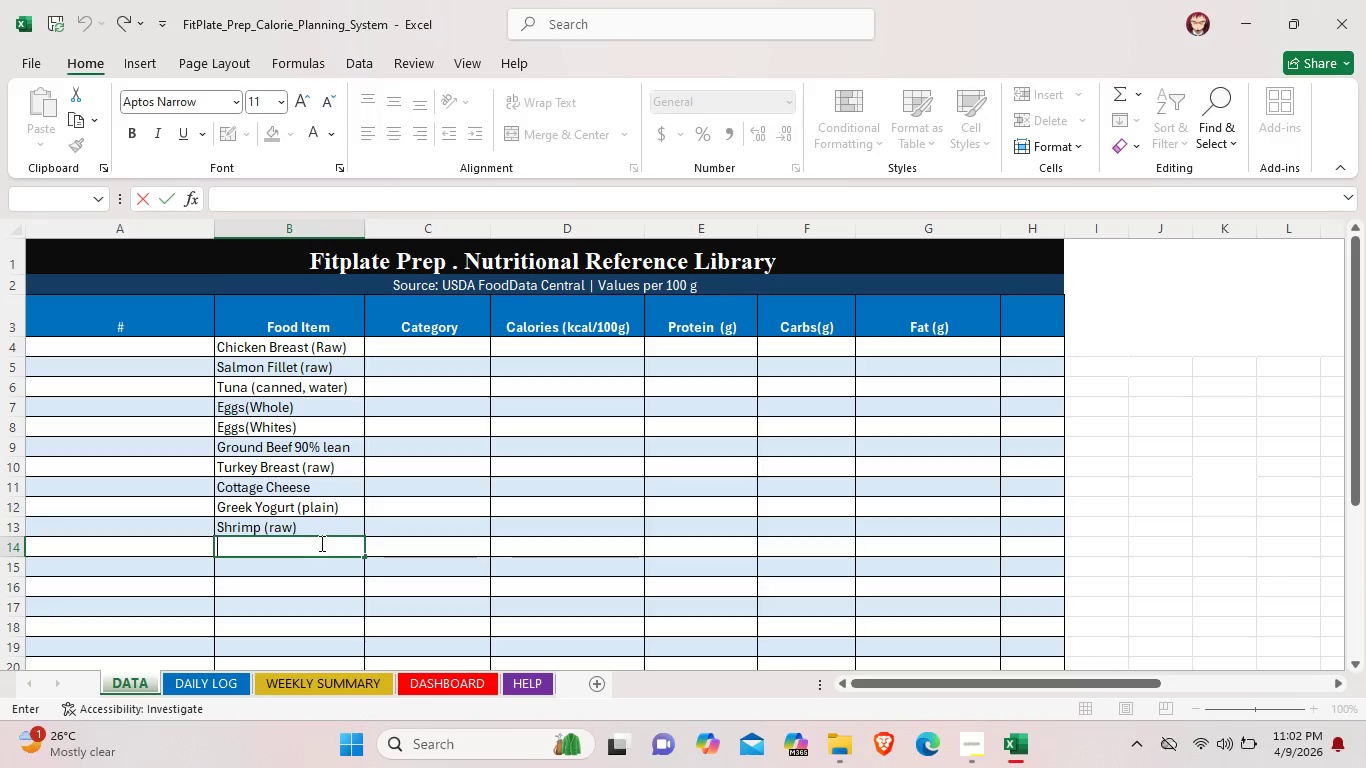 
wait(9.5)
 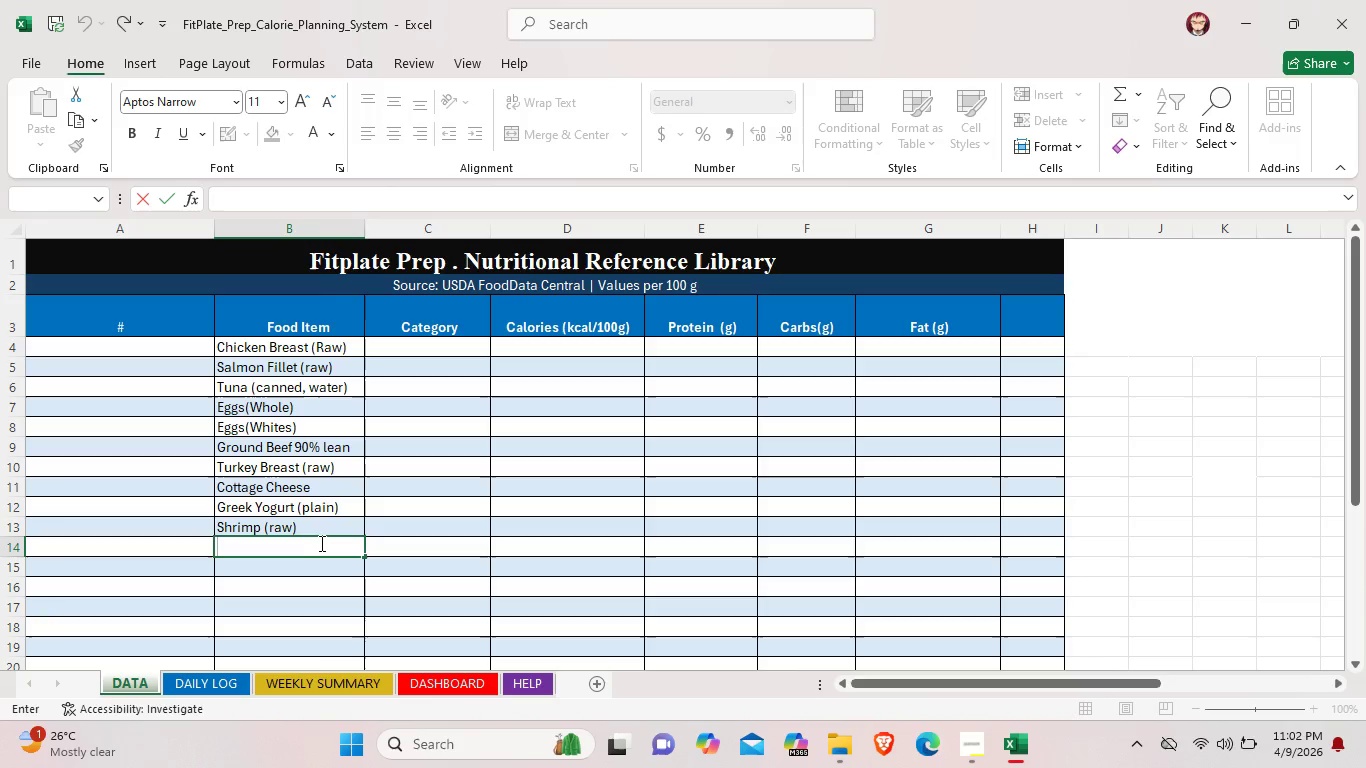 
type(white)
key(Backspace)
key(Backspace)
key(Backspace)
key(Backspace)
key(Backspace)
type(White rice)
 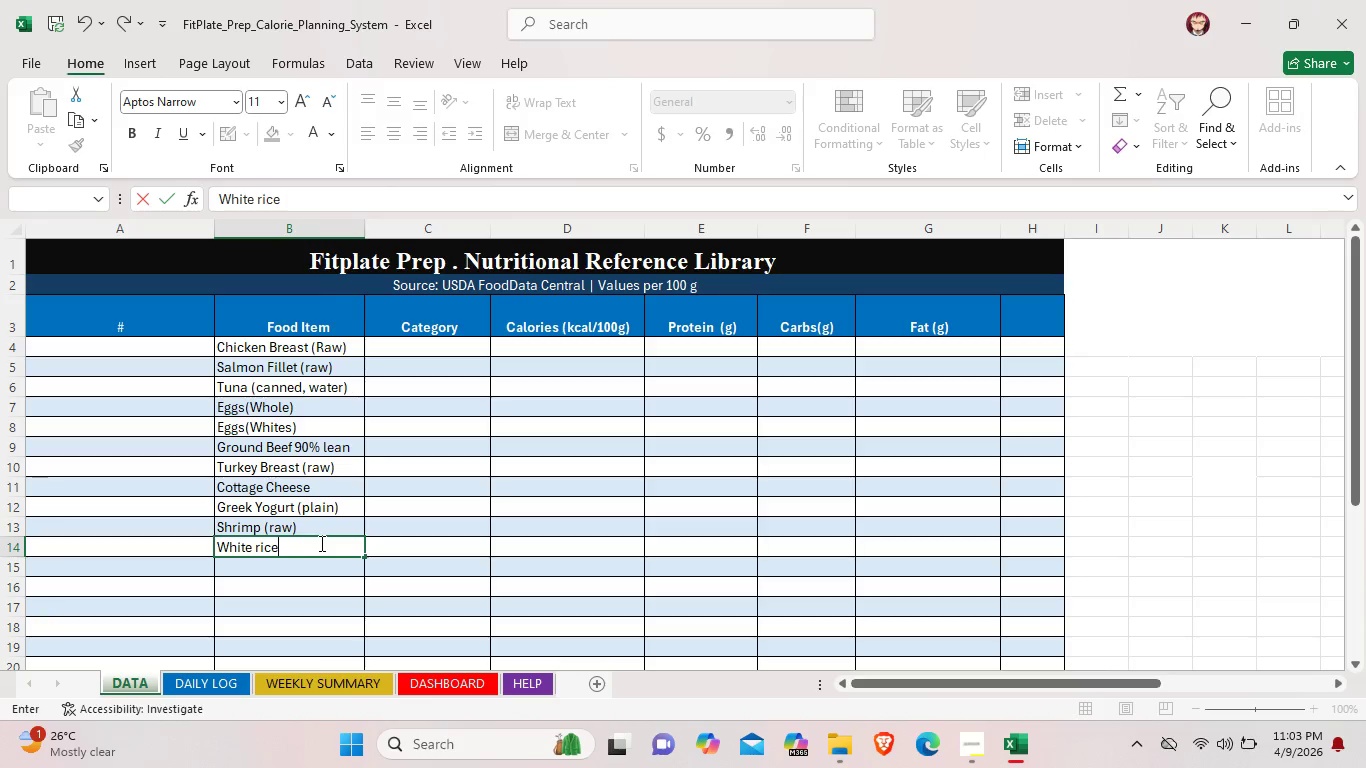 
type( (cooked))
 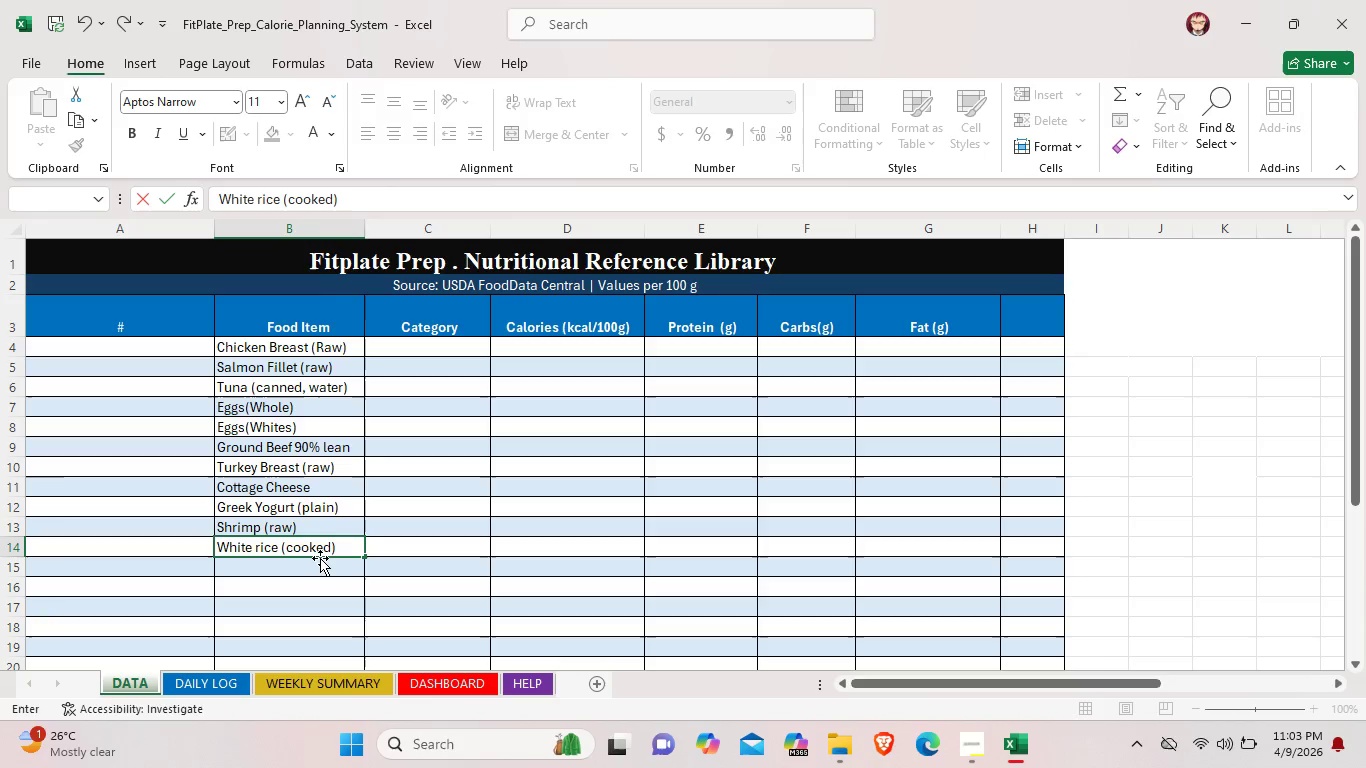 
double_click([312, 571])
 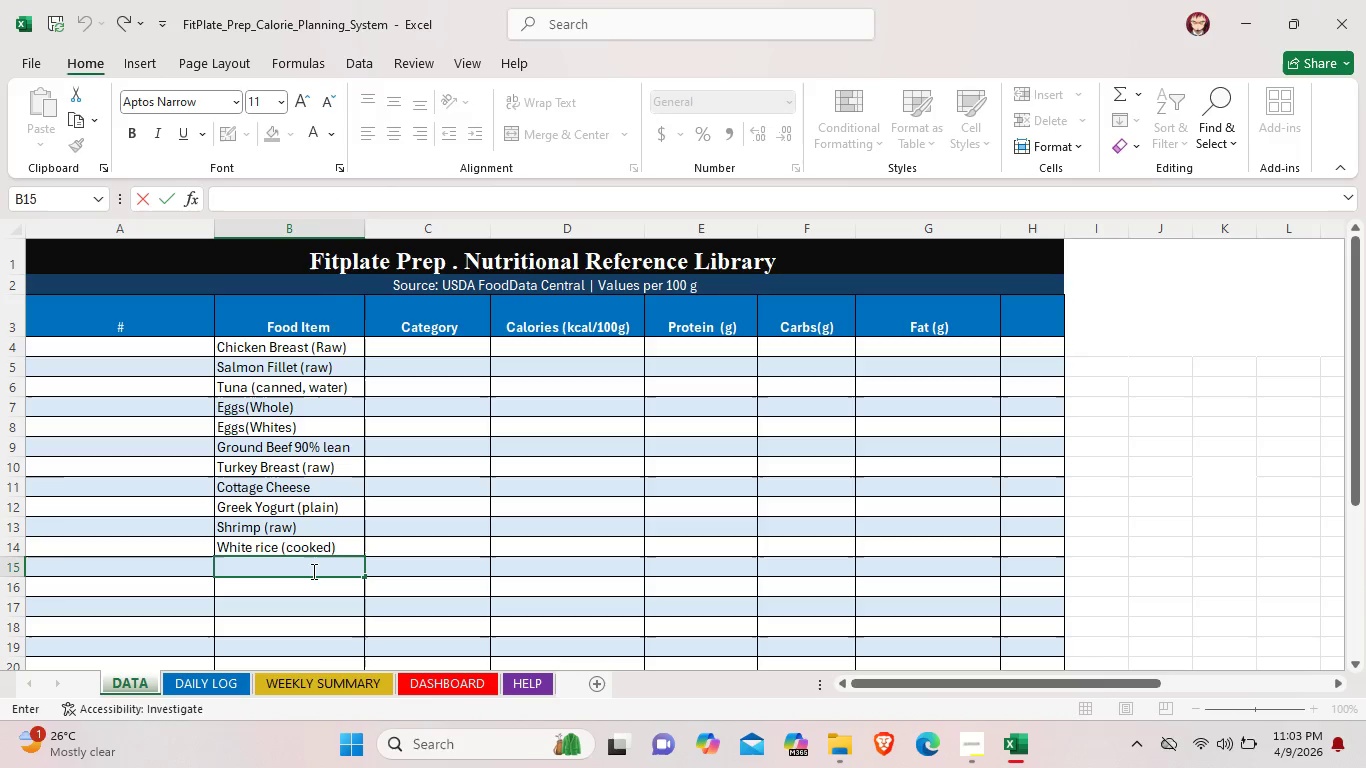 
type(Brown Rice)
 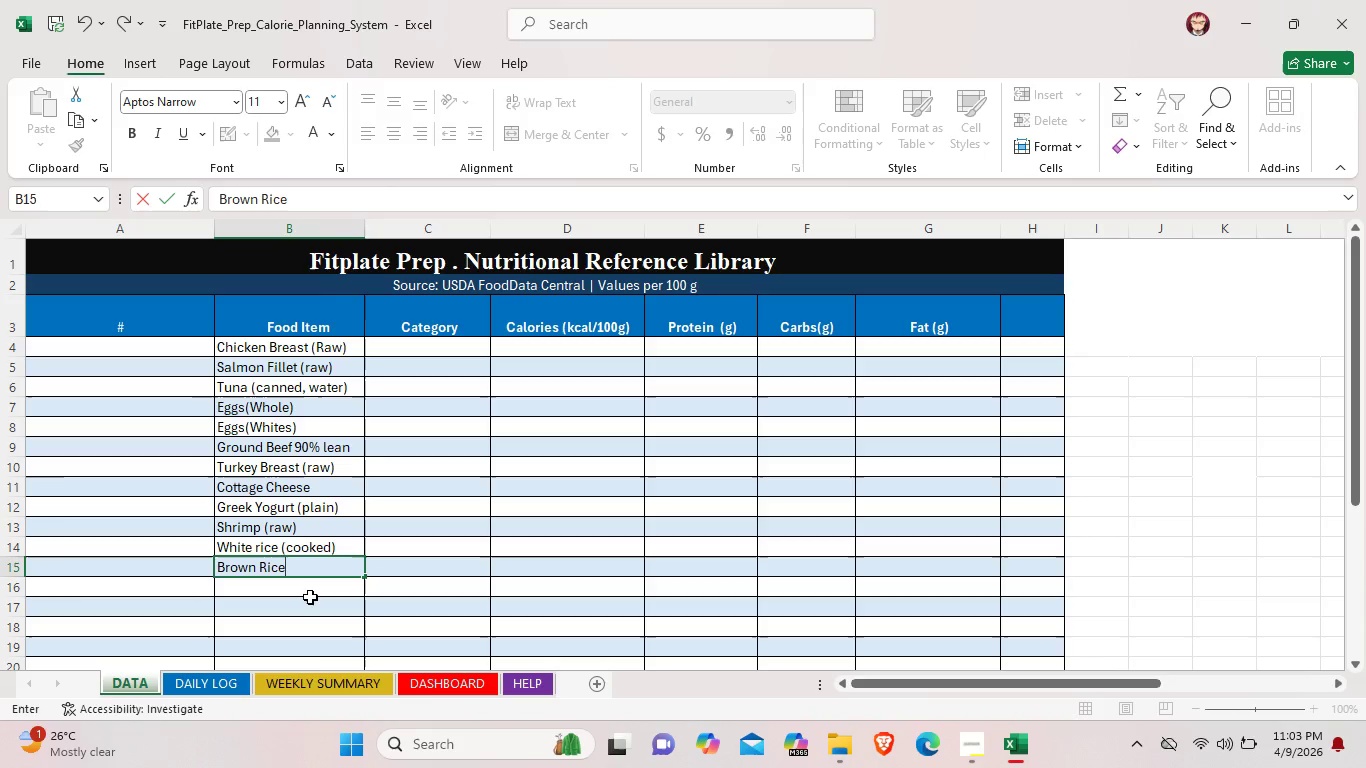 
key(Space)
 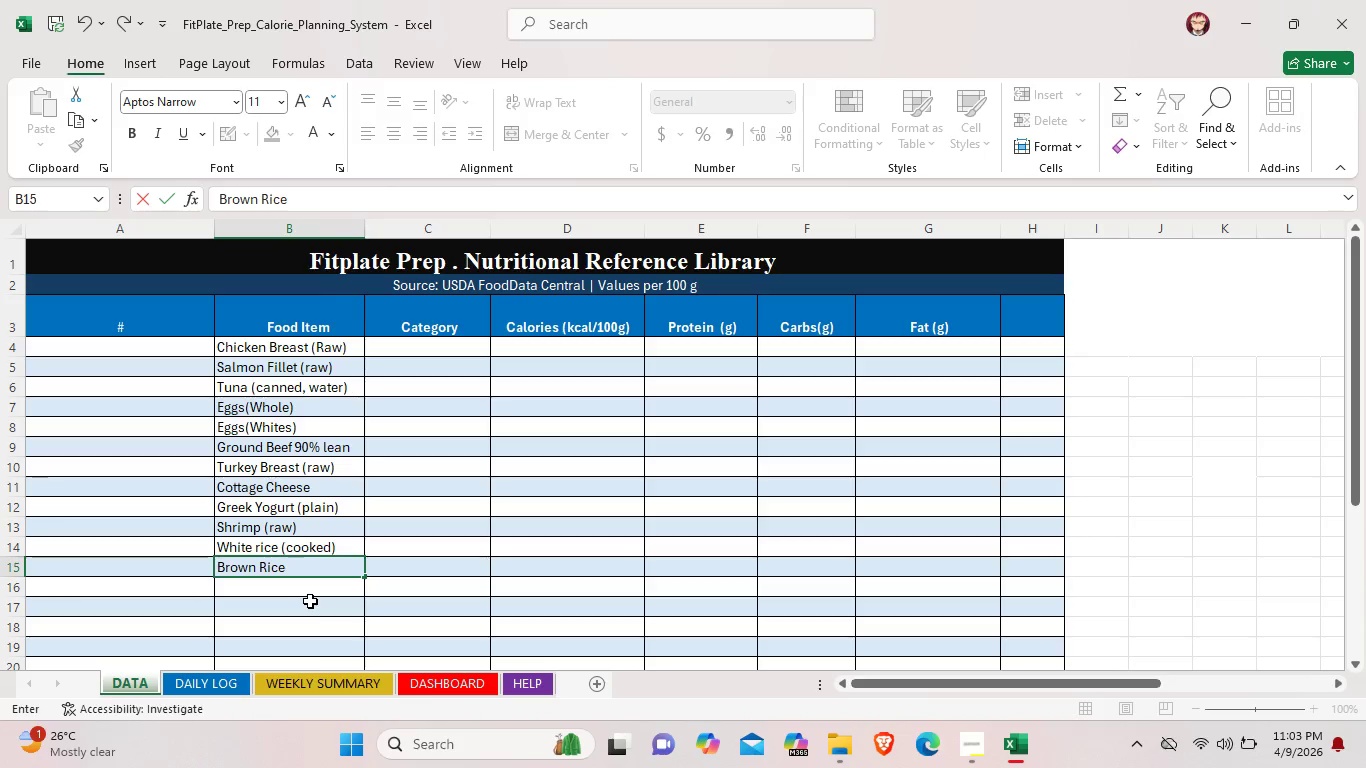 
type((cooked))
 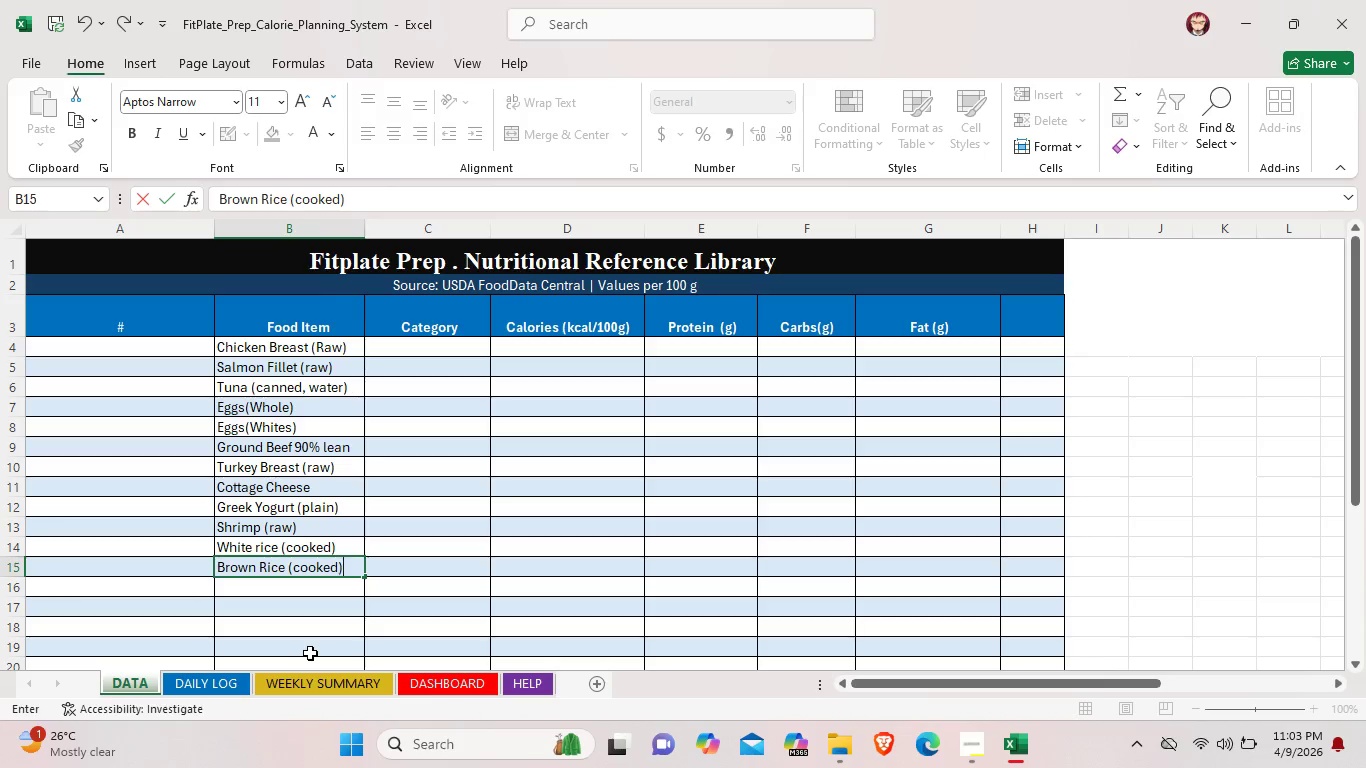 
double_click([244, 589])
 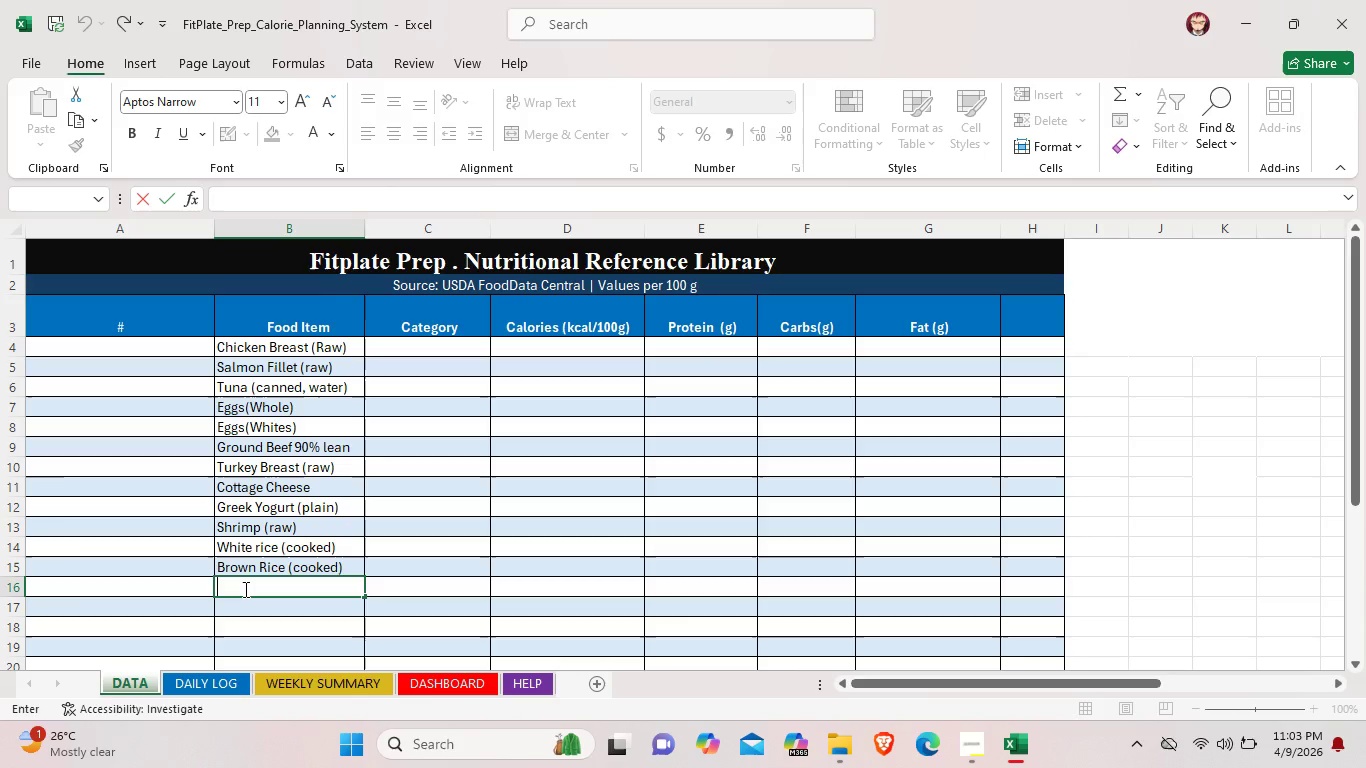 
type(Oats (rolled,dry))
 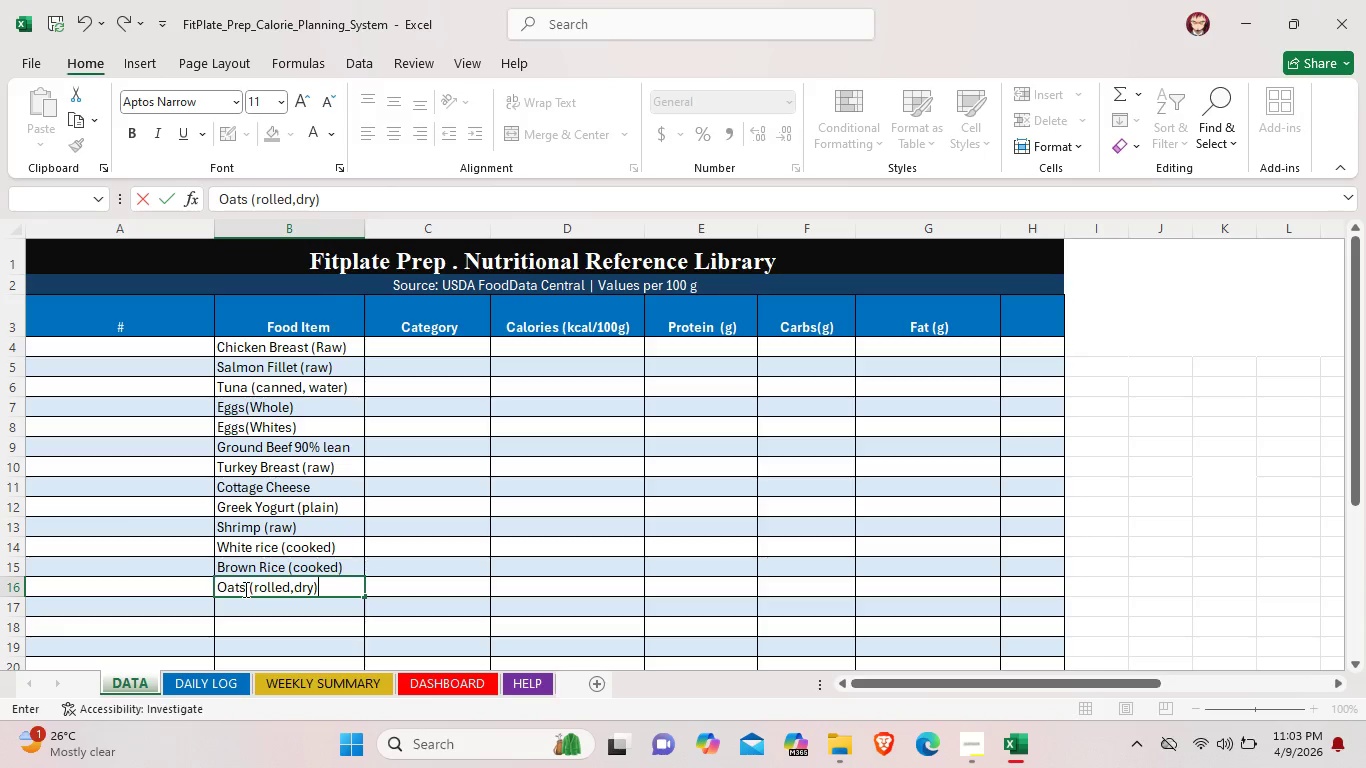 
double_click([241, 605])
 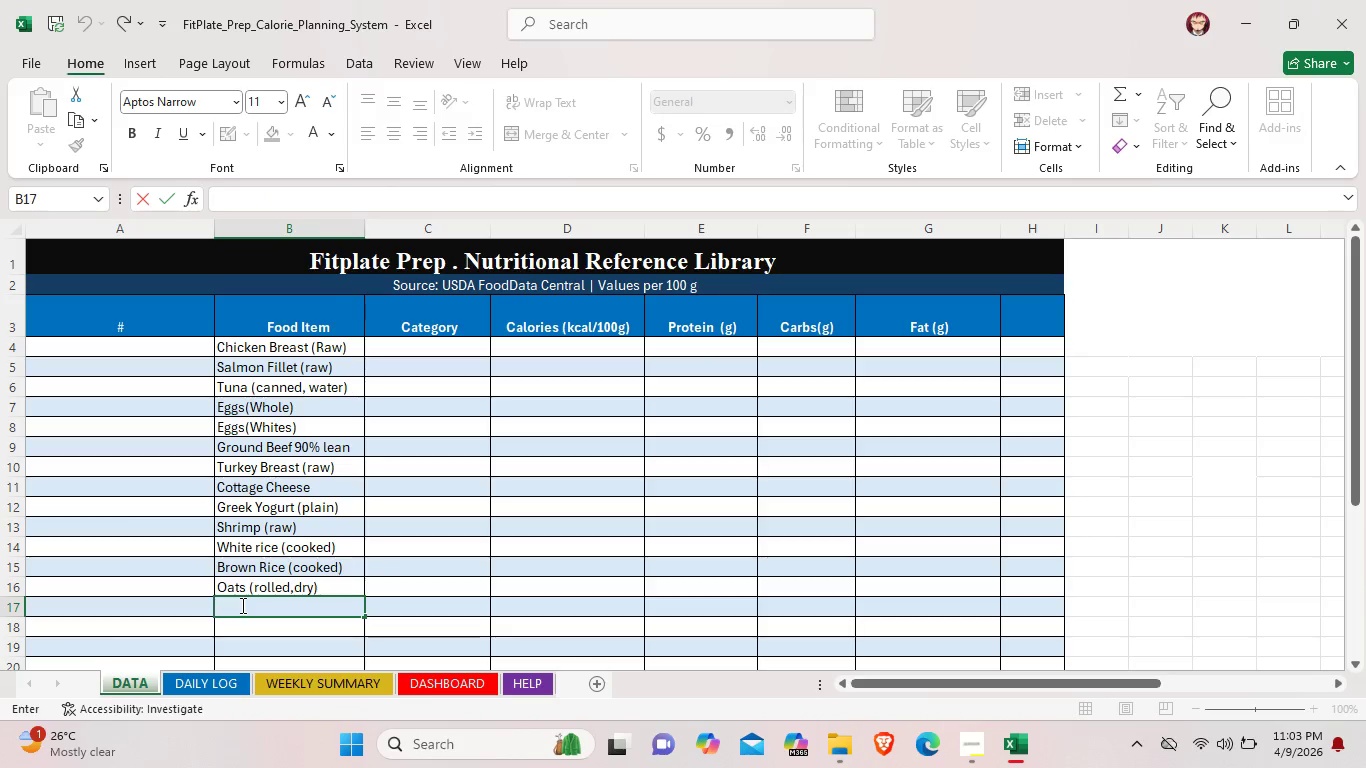 
type(Sweet Potato)
 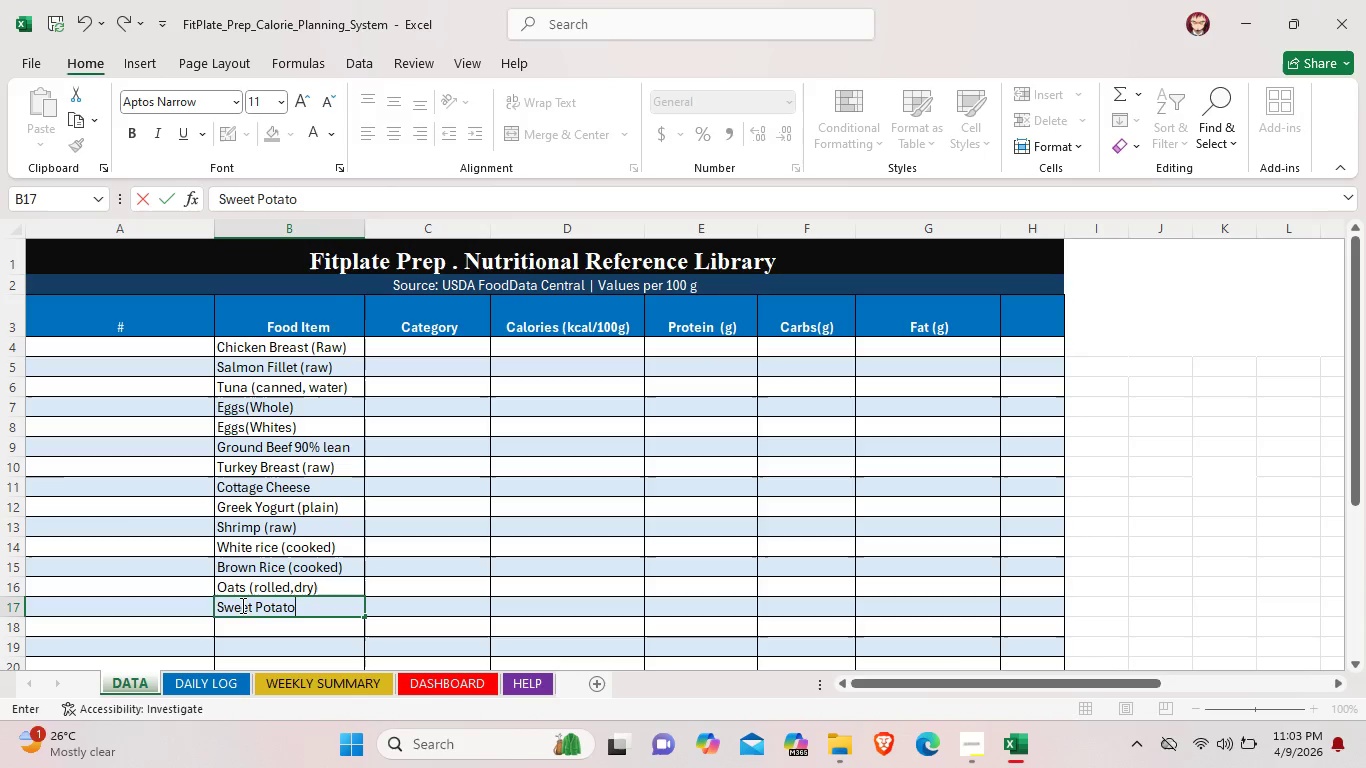 
wait(6.61)
 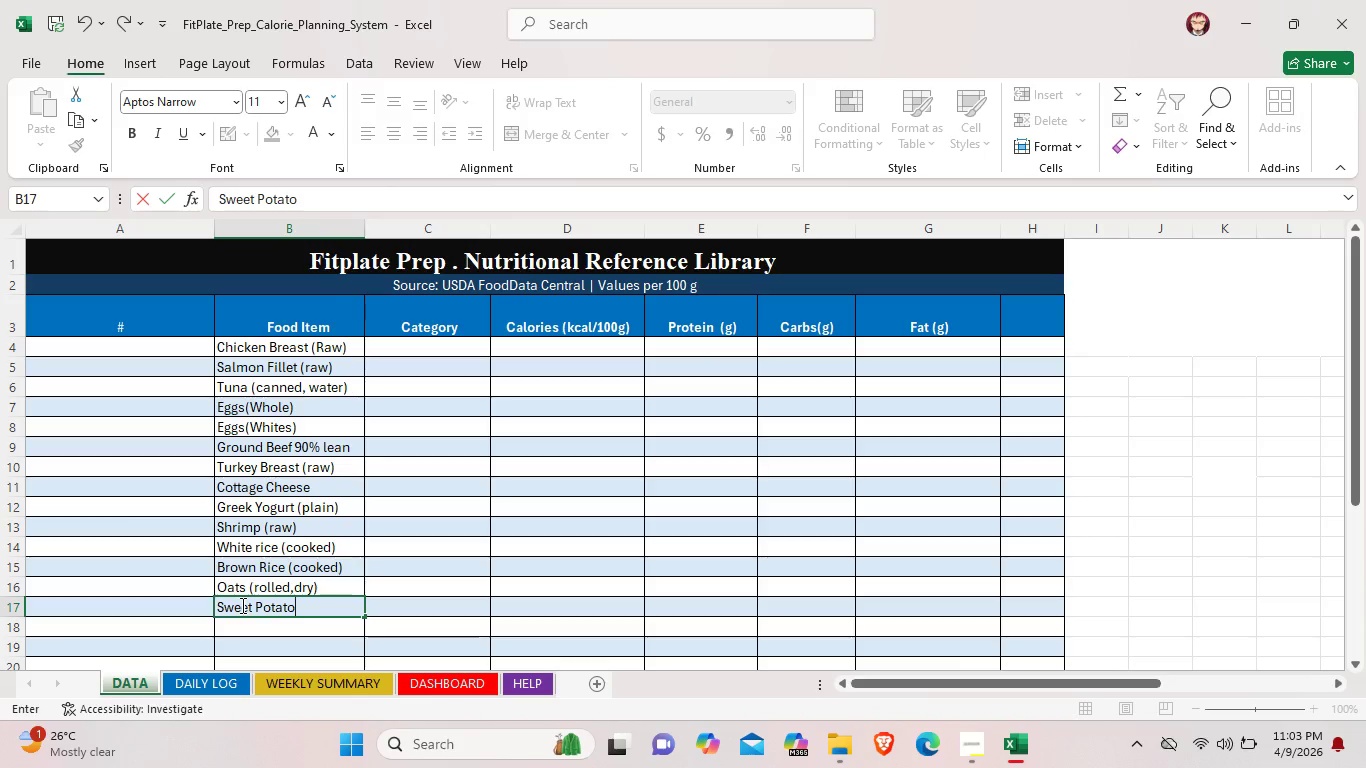 
type( (baked))
 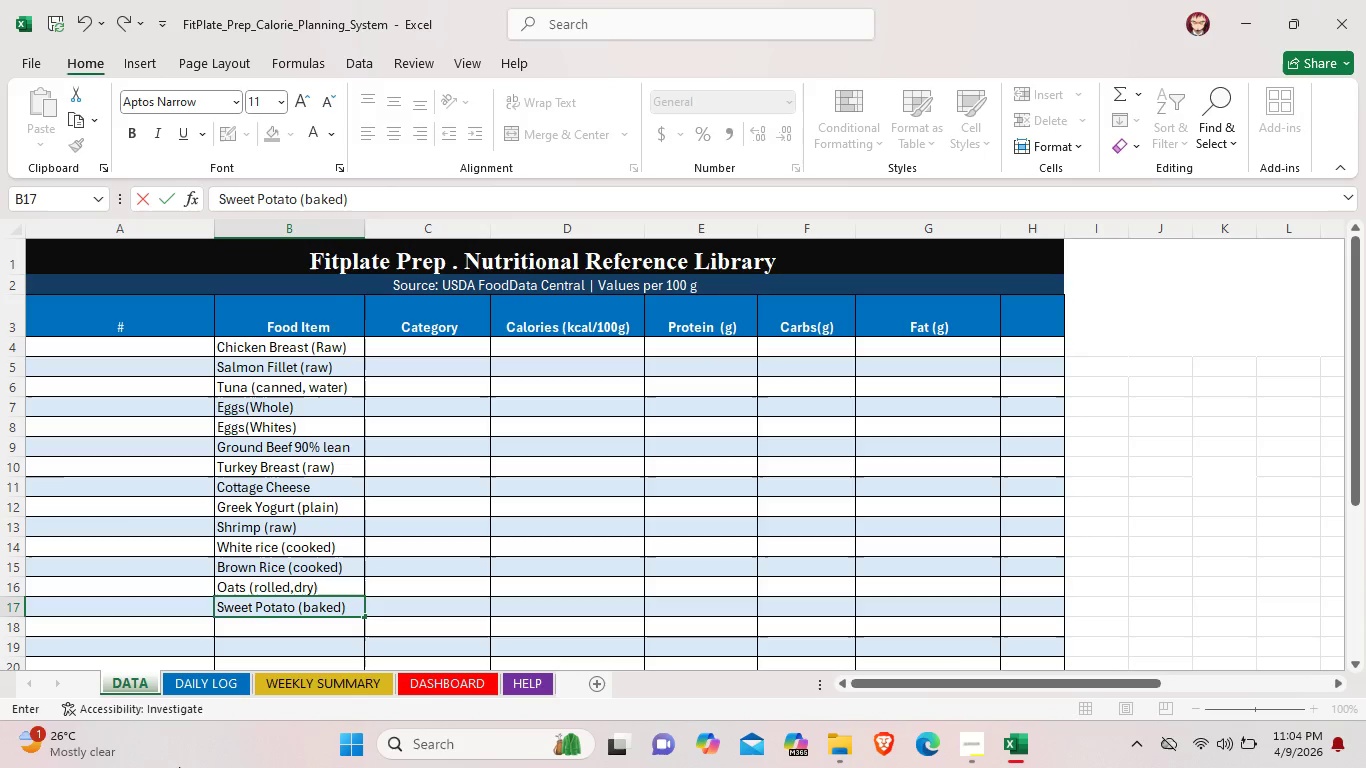 
double_click([331, 626])
 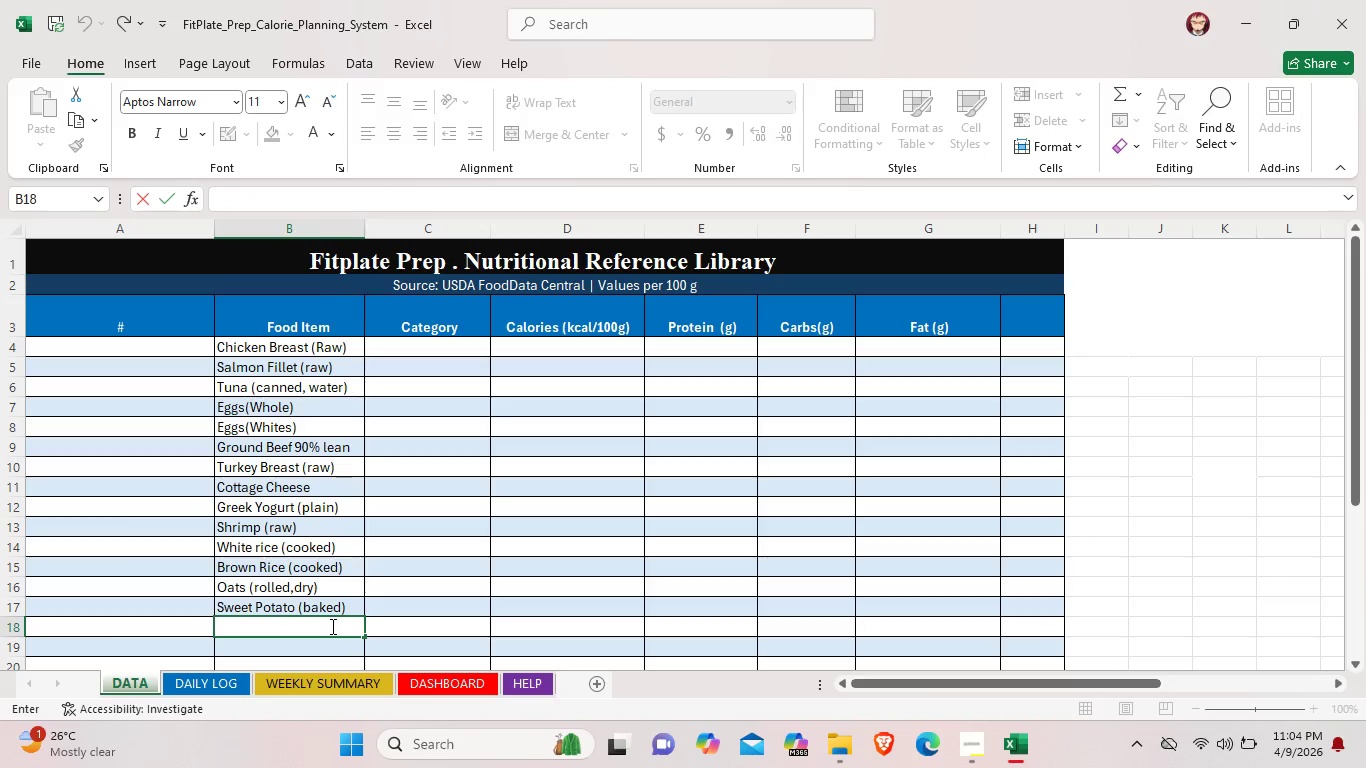 
type(Quinoa (cooked))
 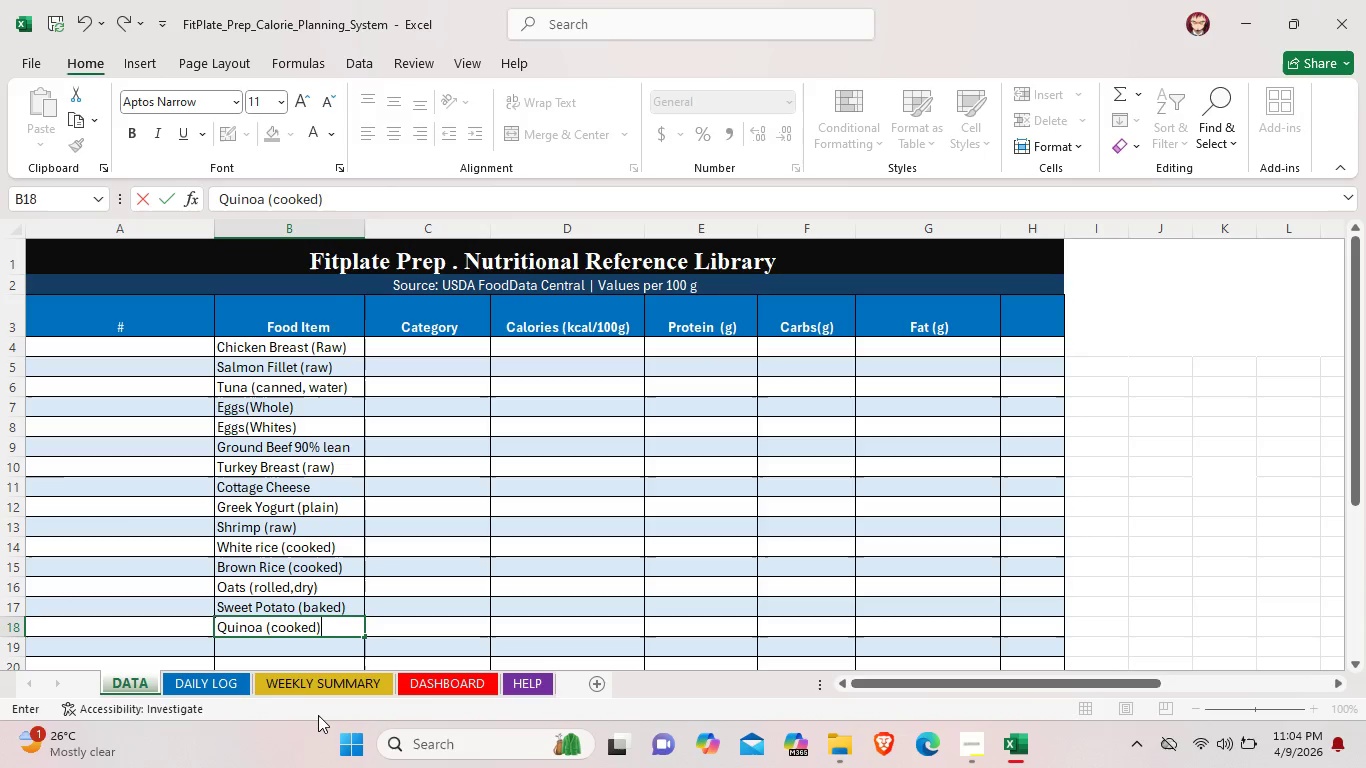 
scroll: coordinate [368, 517], scroll_direction: down, amount: 2.0
 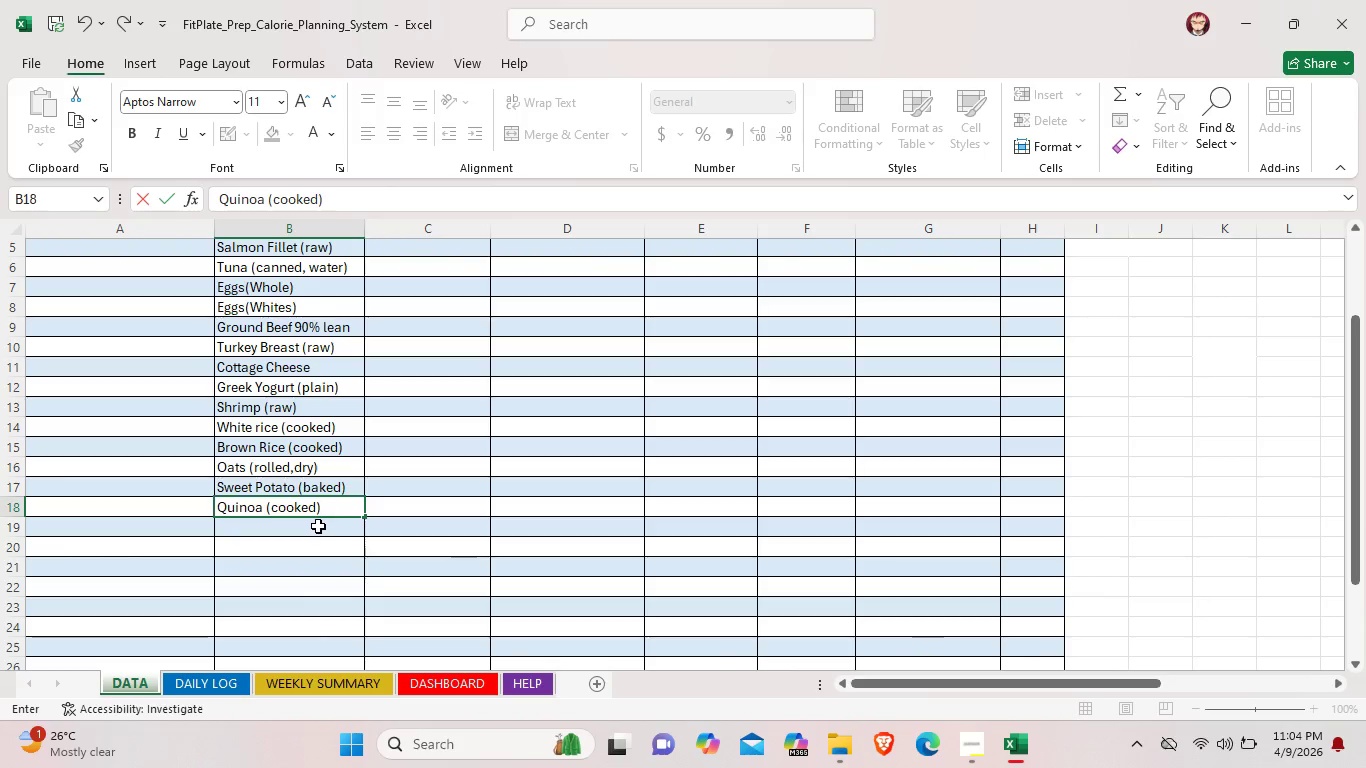 
double_click([318, 526])
 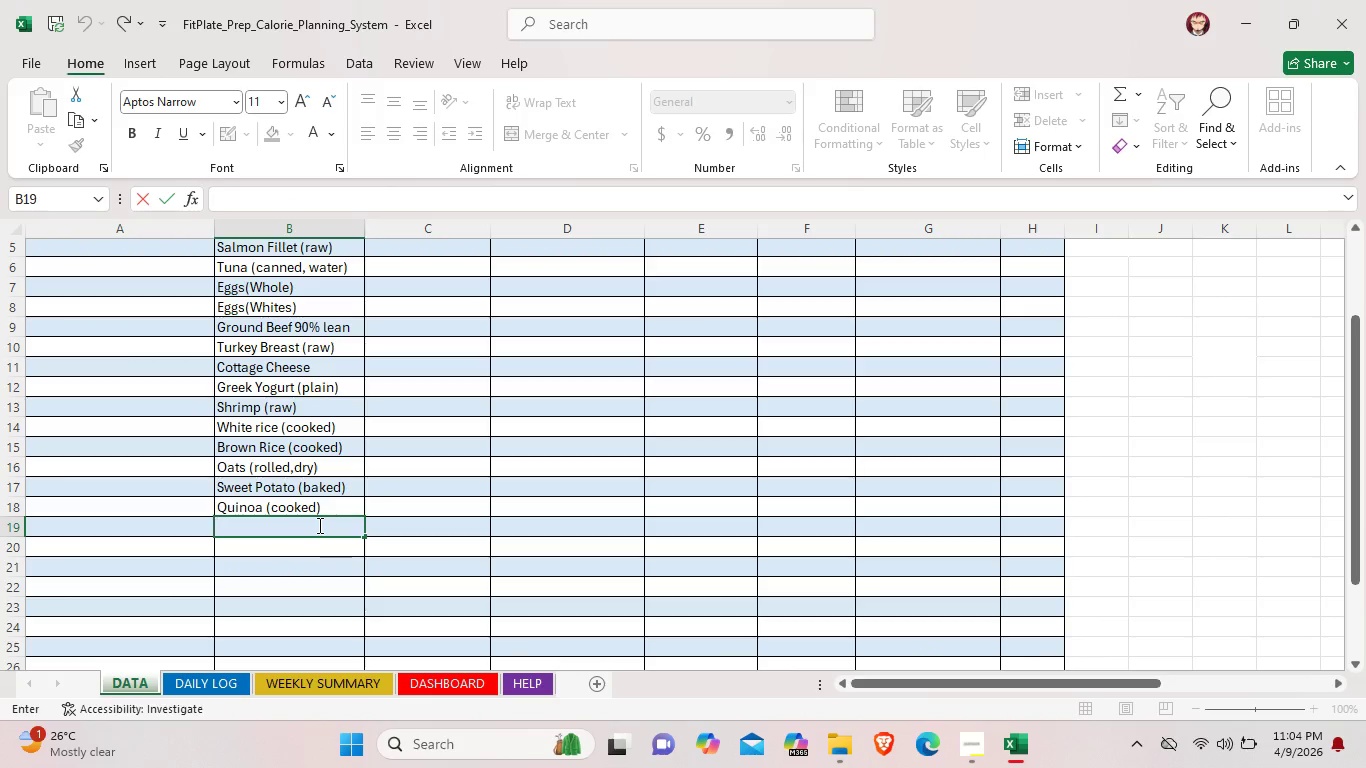 
type(Whole()
key(Backspace)
type( Wheat Bread)
 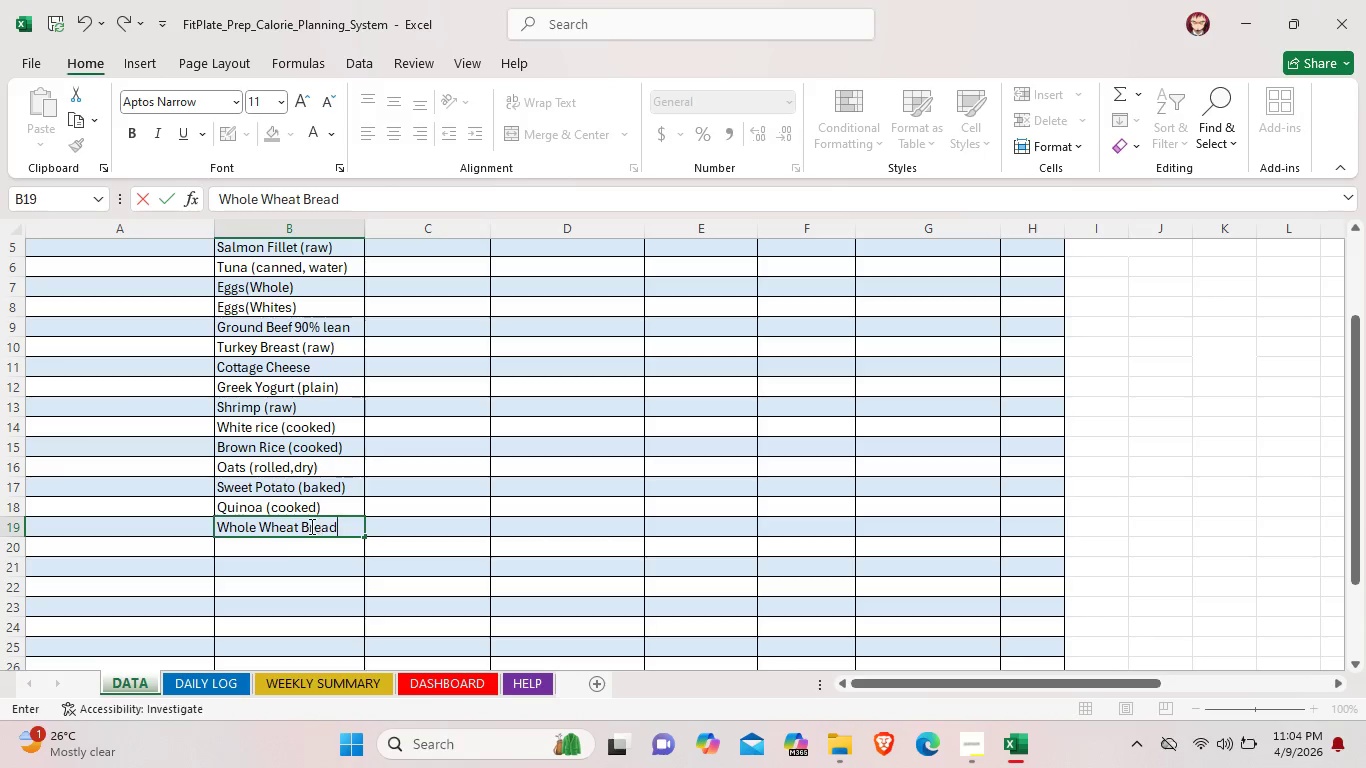 
double_click([279, 547])
 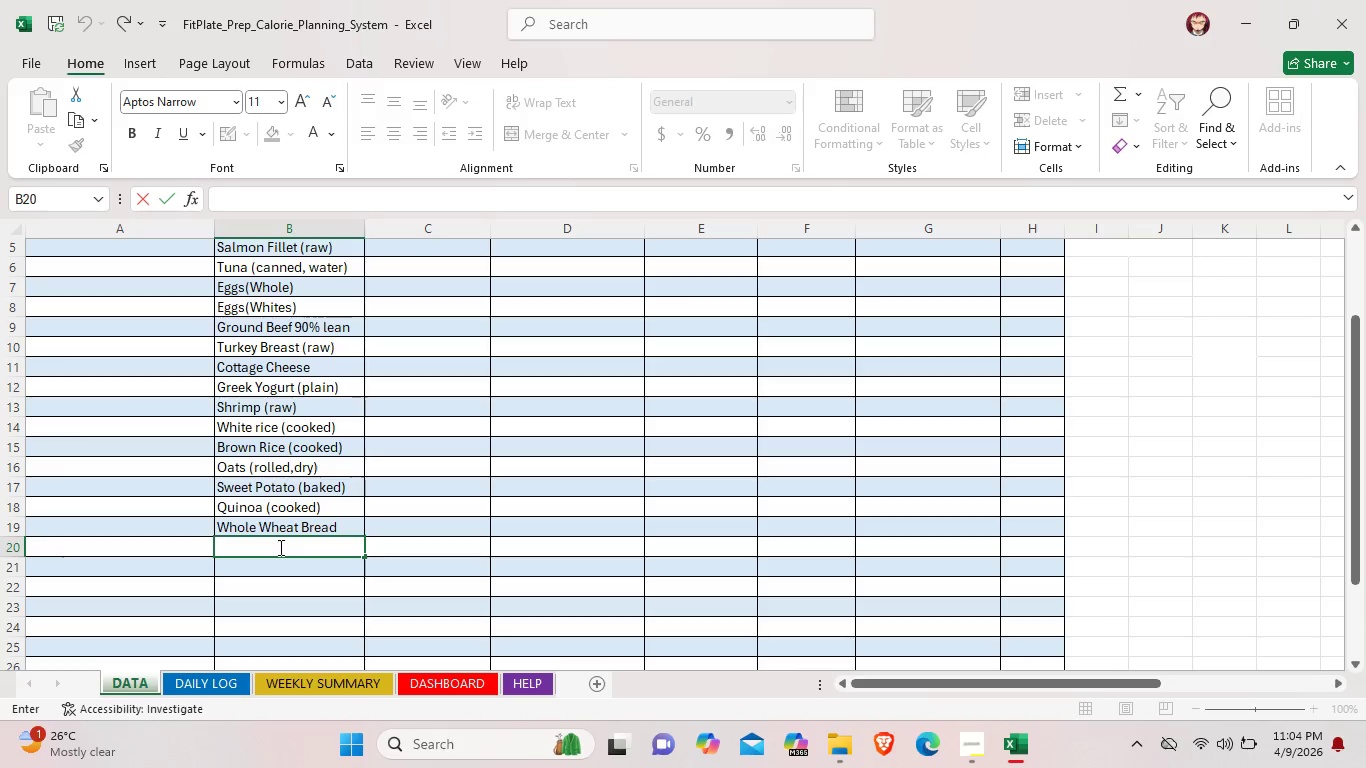 
type(pasta)
key(Backspace)
key(Backspace)
key(Backspace)
key(Backspace)
key(Backspace)
type(O)
key(Backspace)
key(Backspace)
type(Pasta (cooked))
 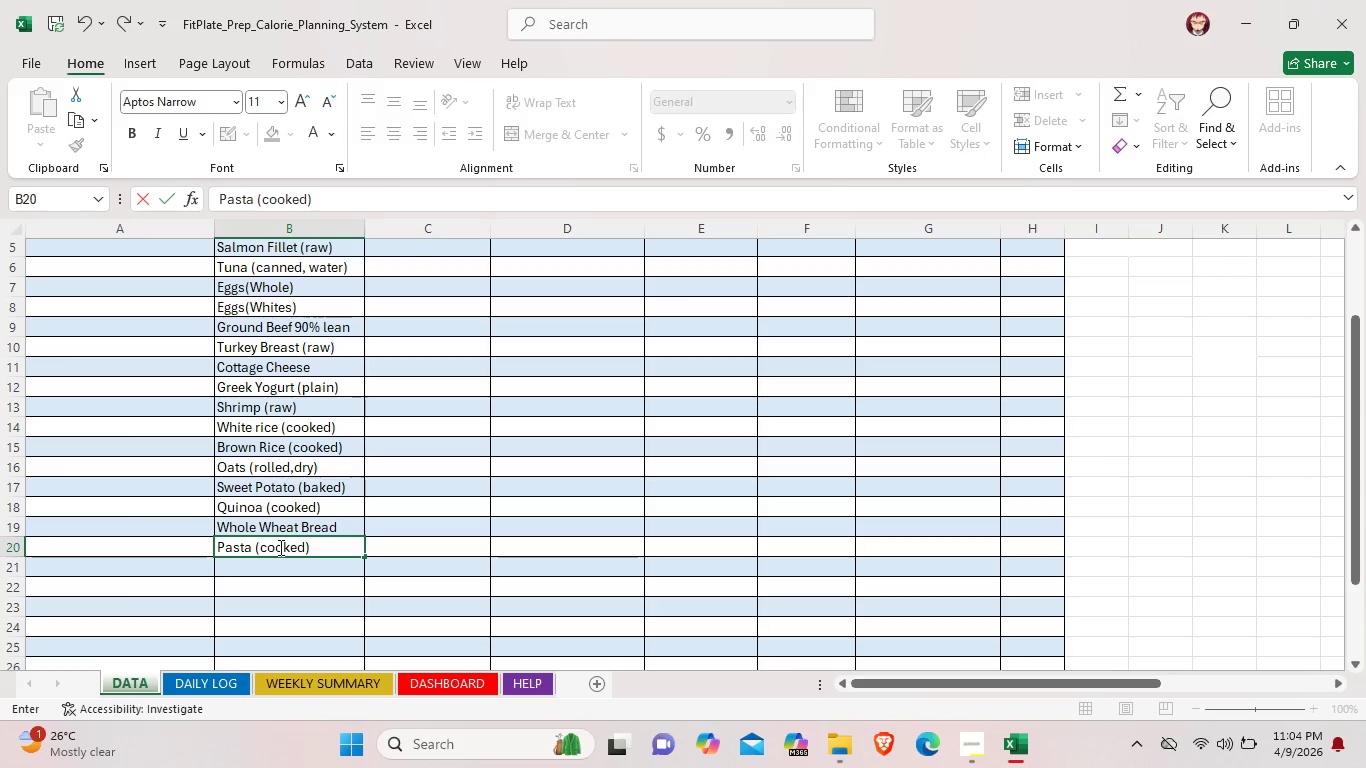 
left_click([274, 563])
 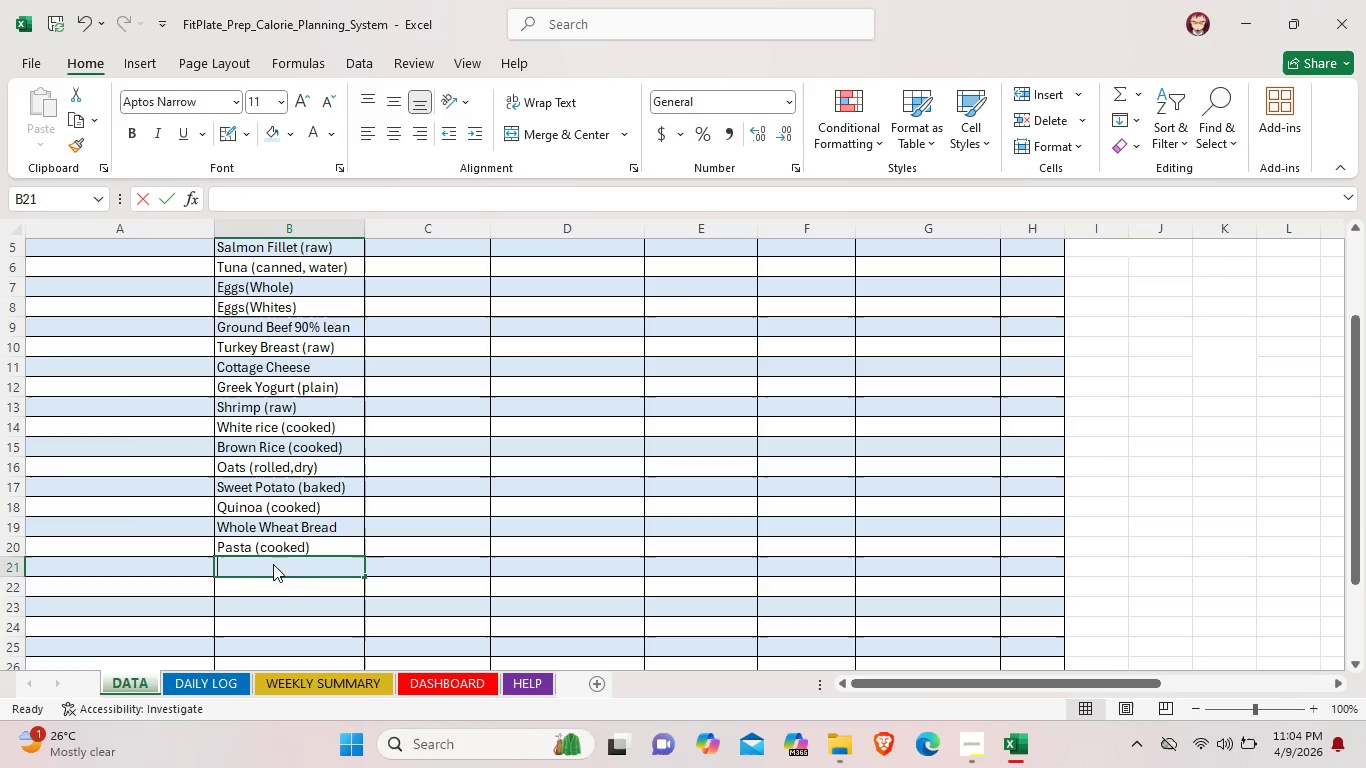 
double_click([273, 564])
 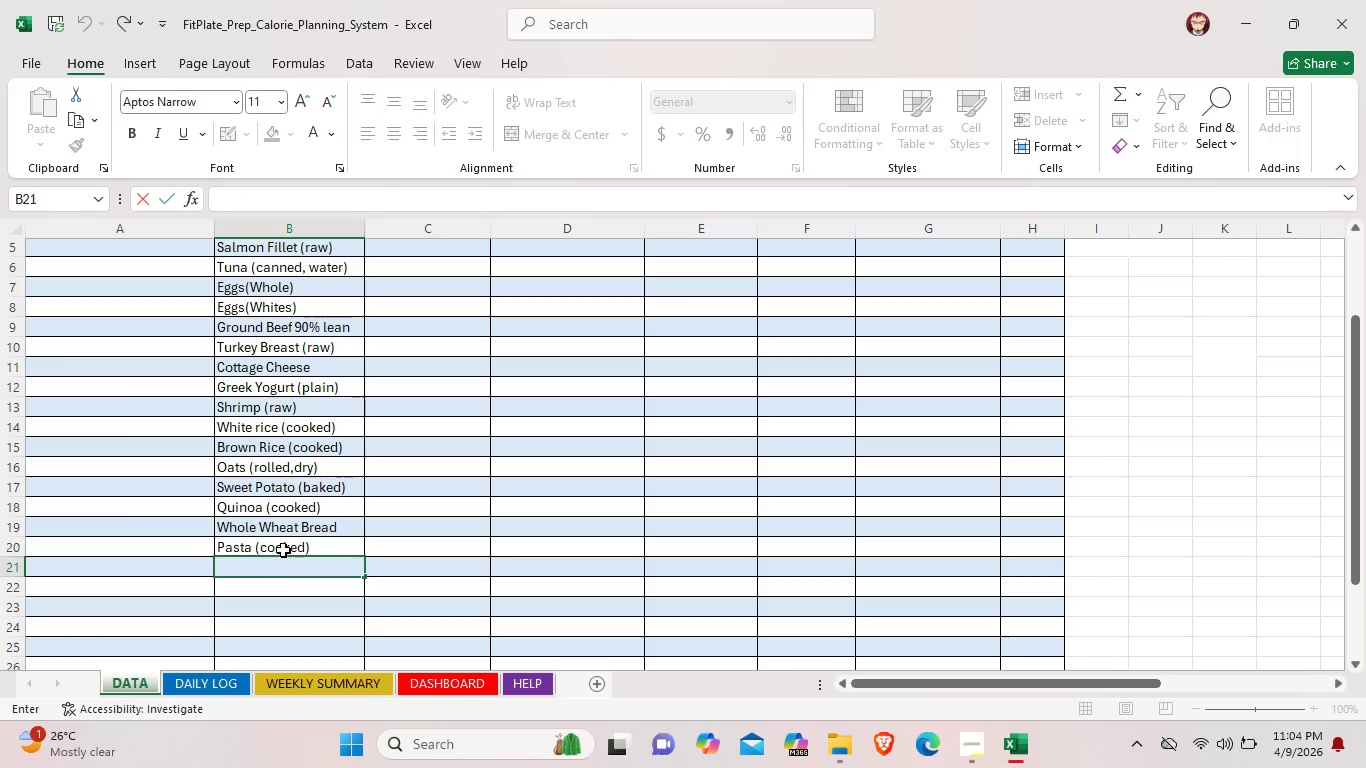 
left_click([283, 549])
 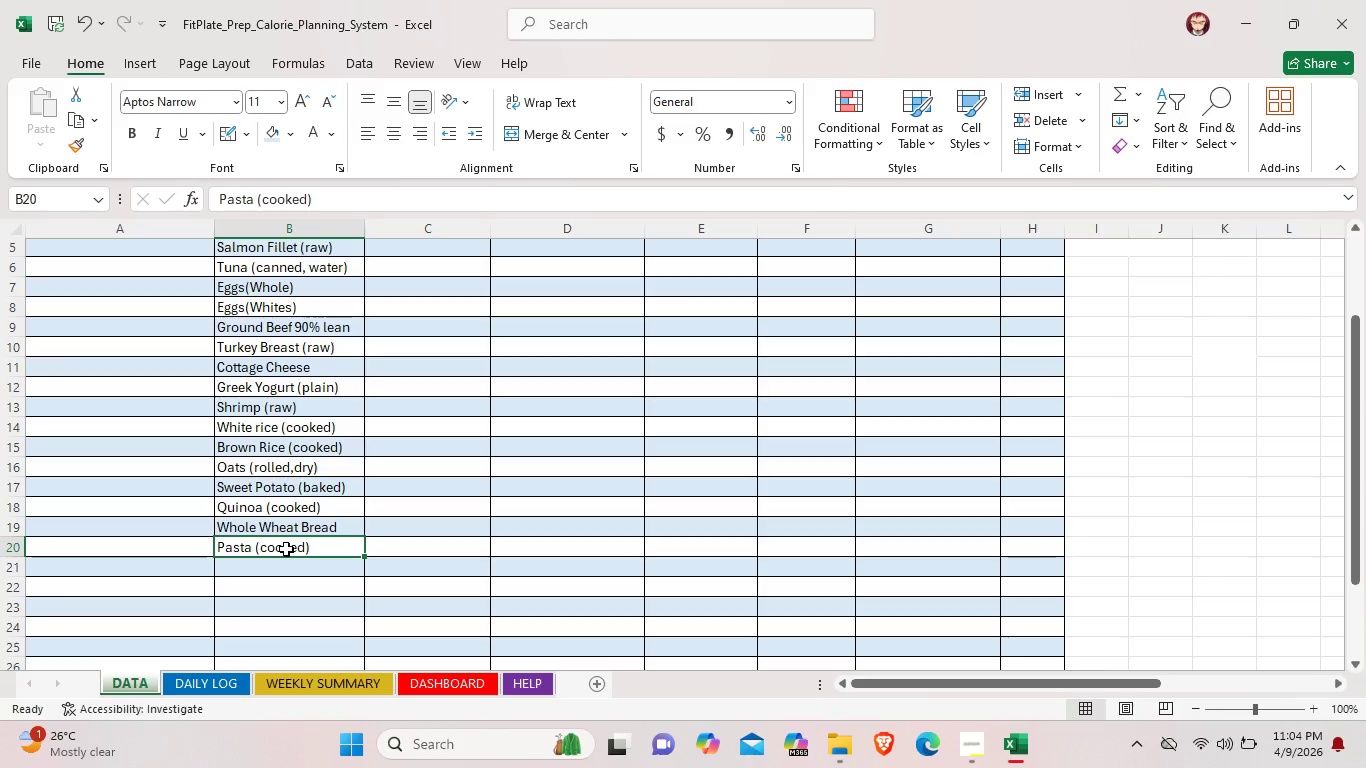 
double_click([279, 562])
 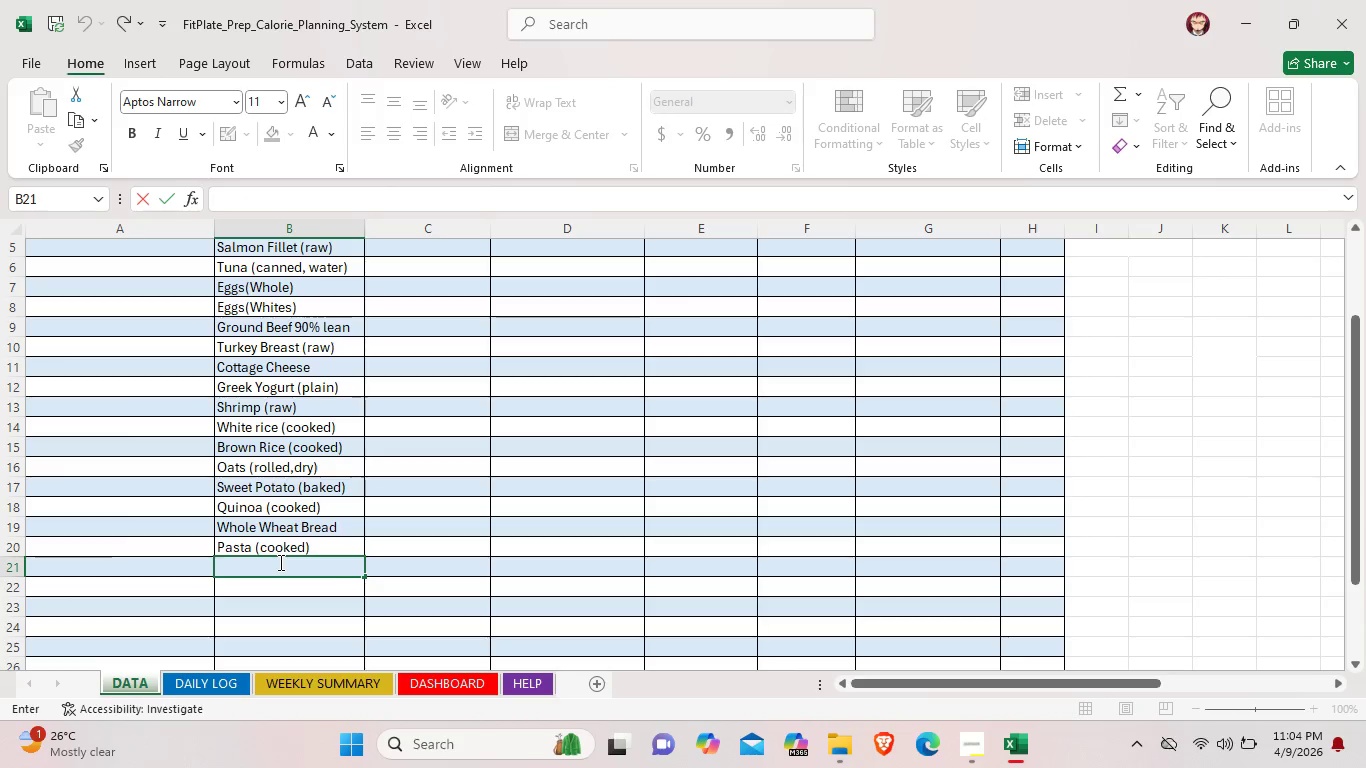 
type(Banana)
 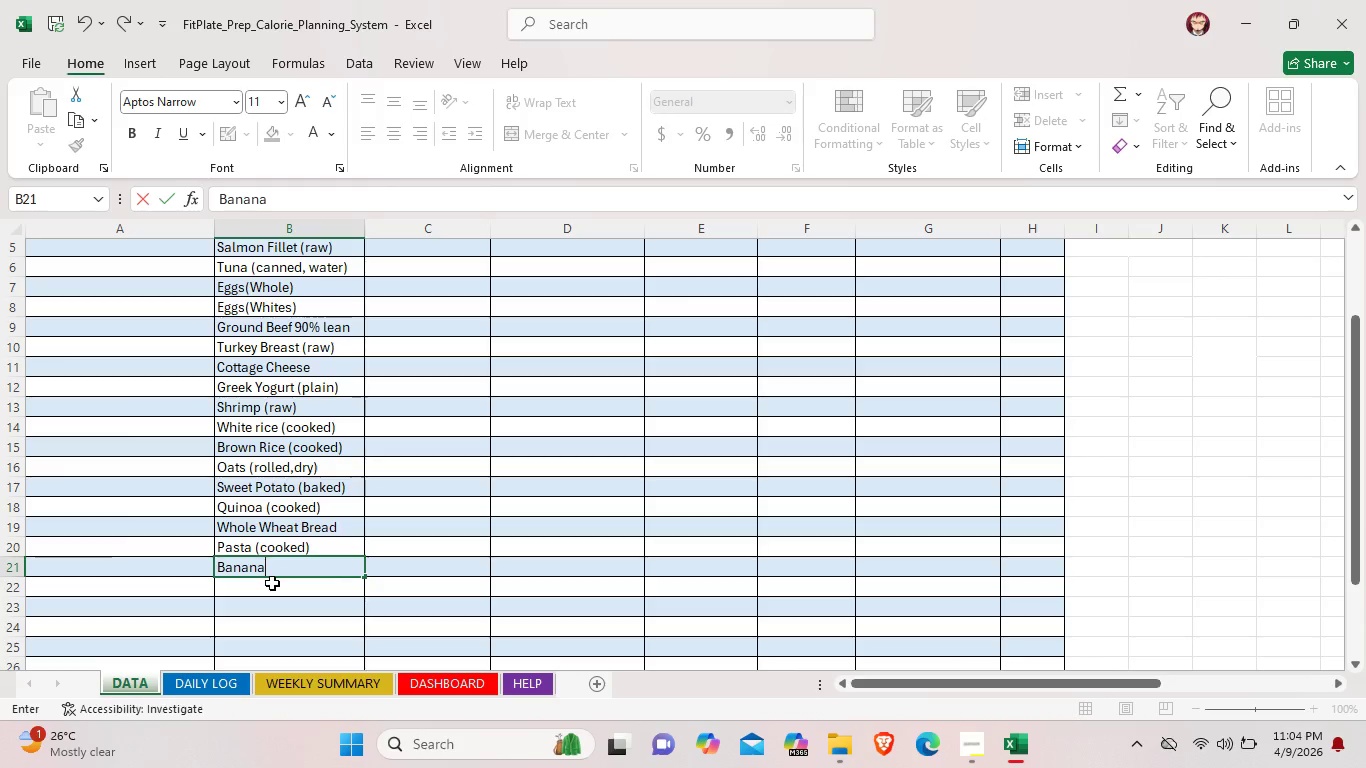 
double_click([272, 583])
 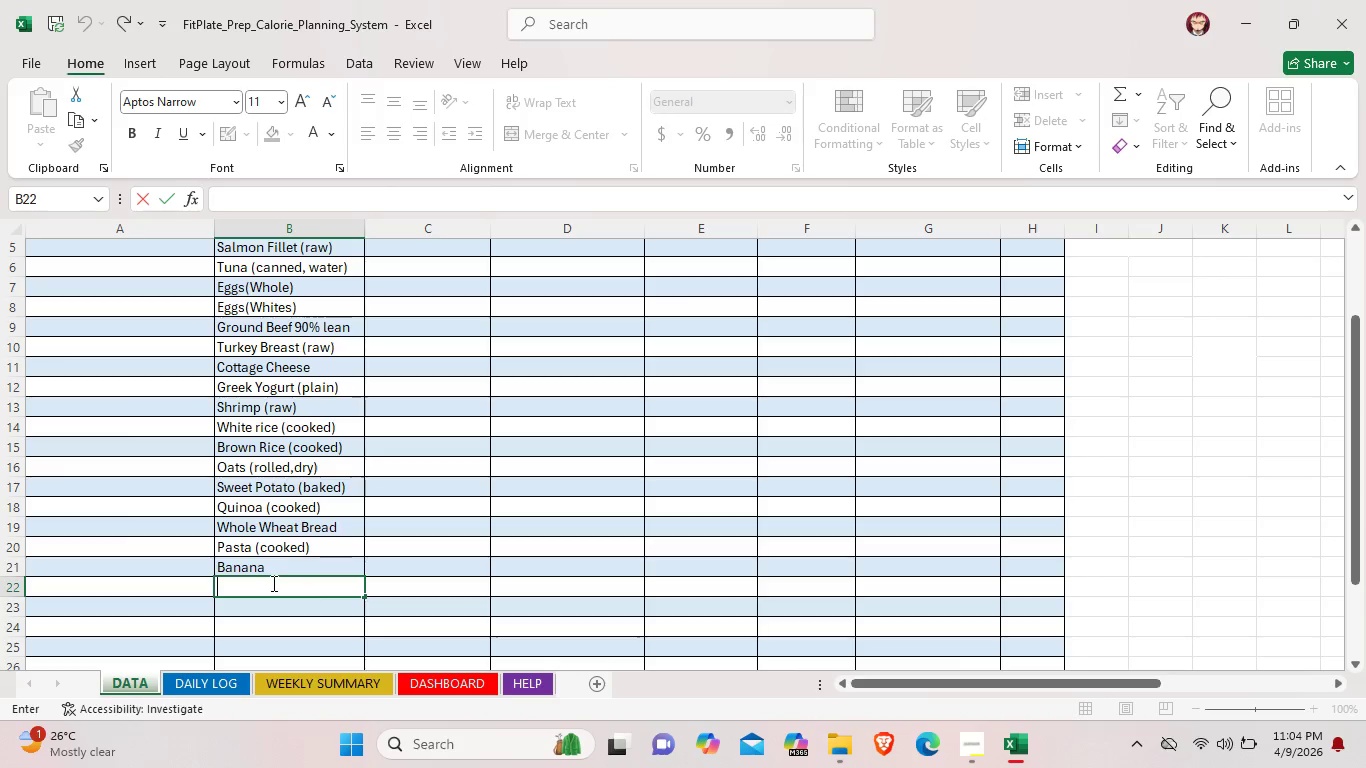 
type(Apple)
 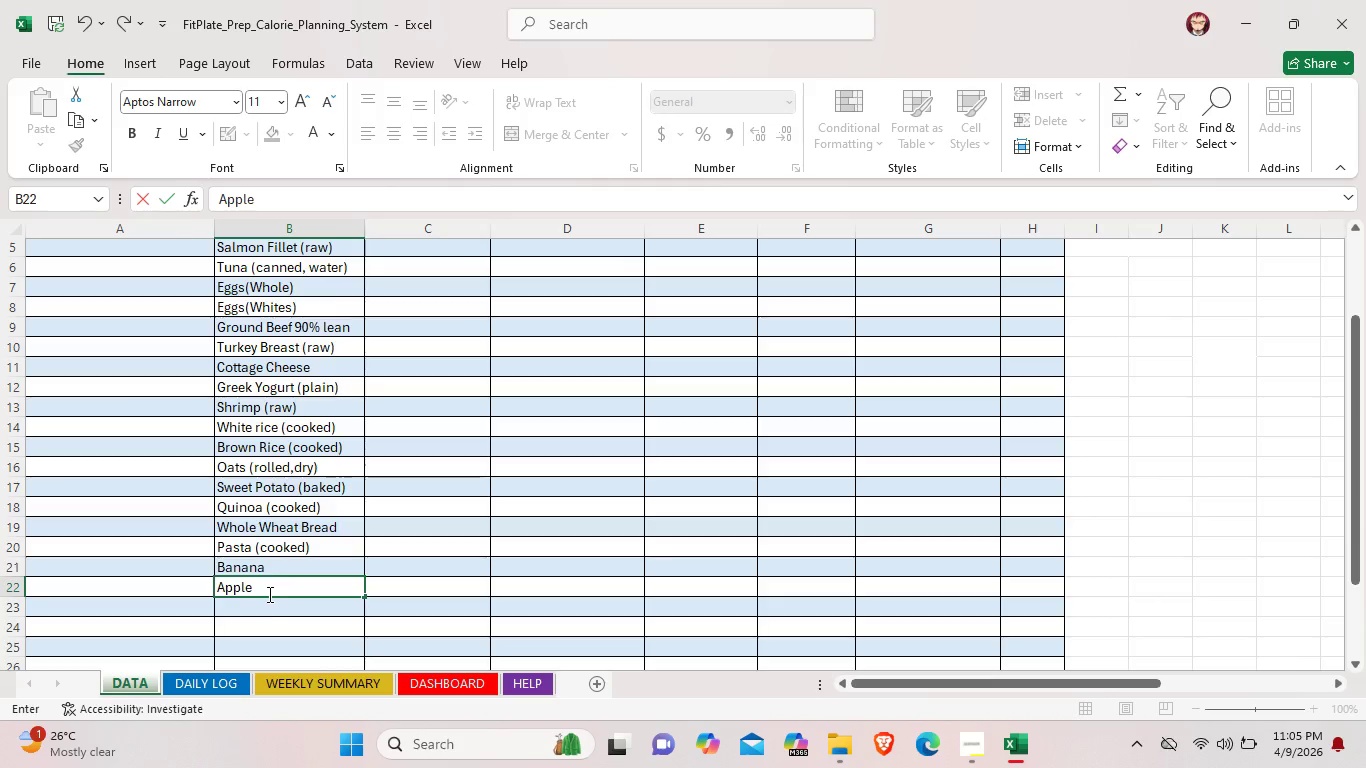 
scroll: coordinate [266, 581], scroll_direction: down, amount: 2.0
 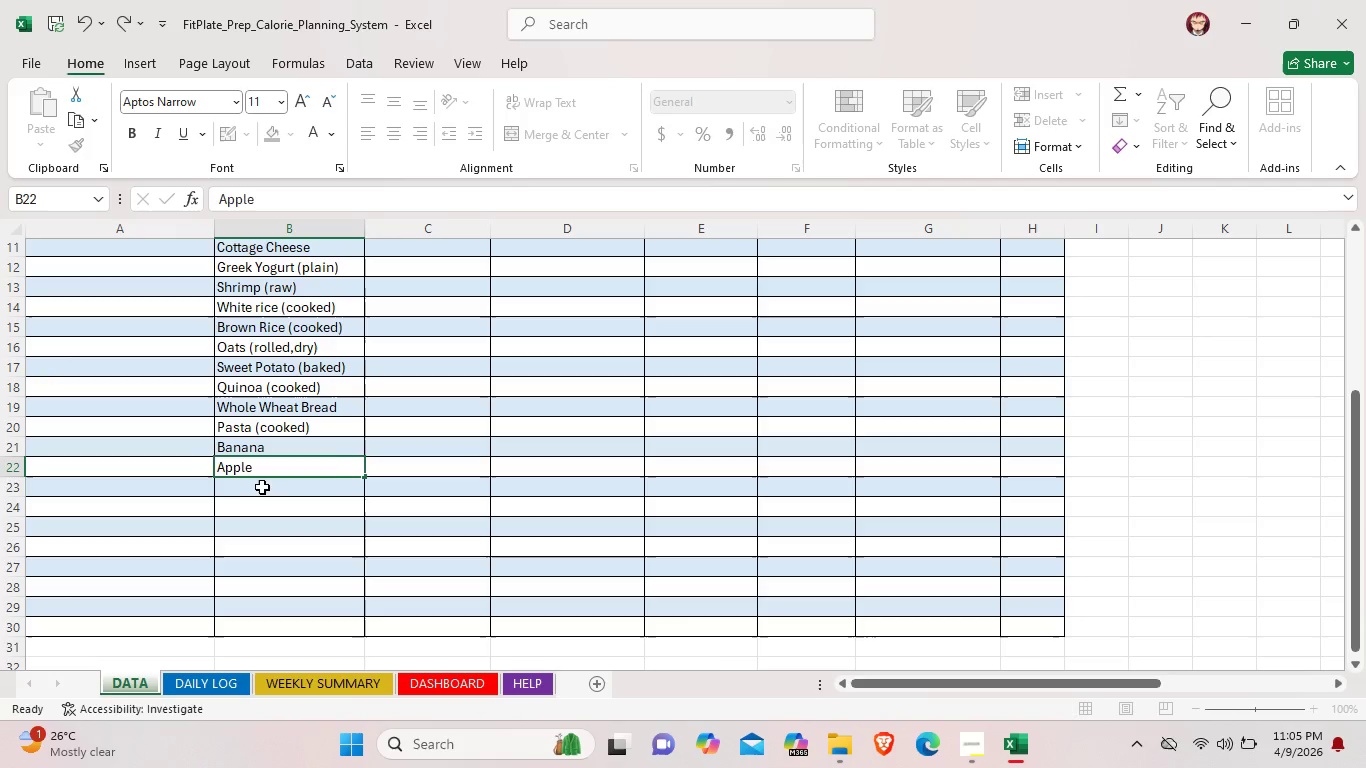 
double_click([262, 487])
 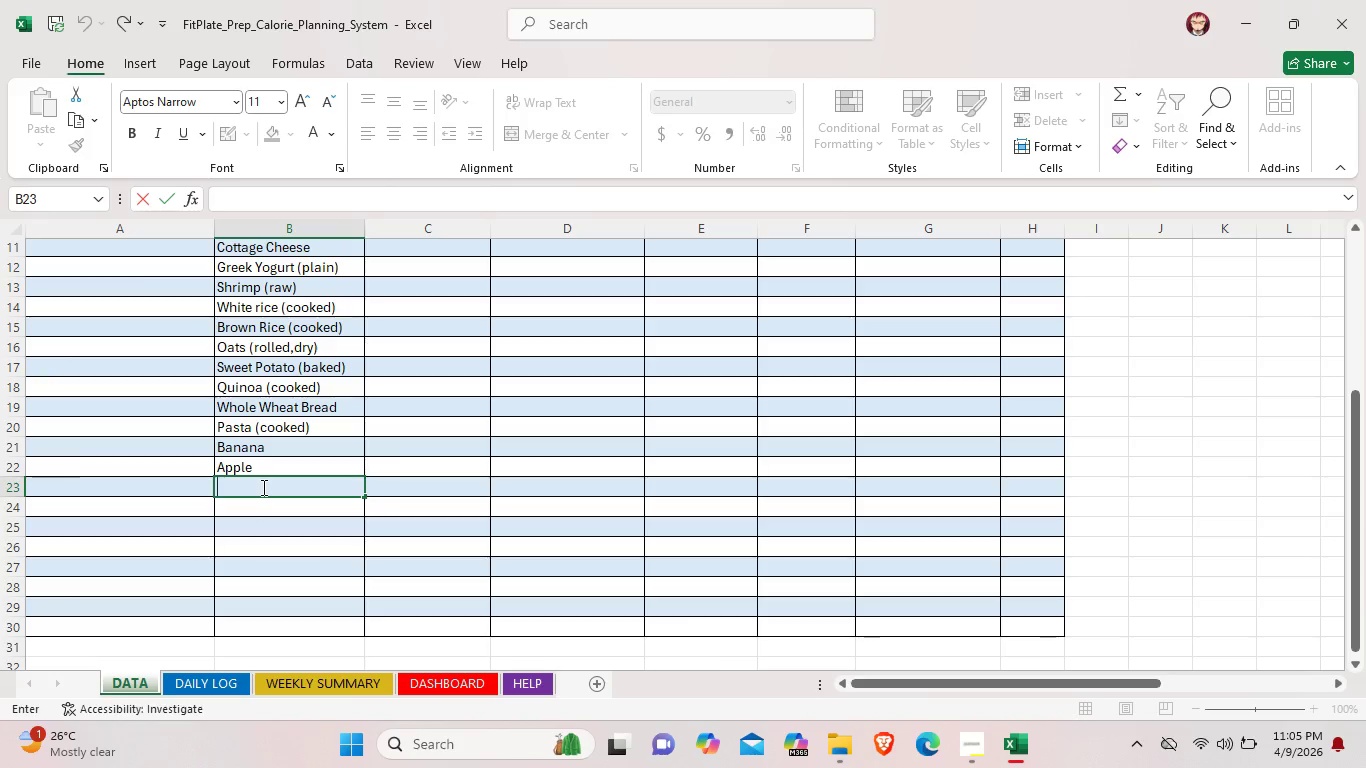 
type(Avocado)
 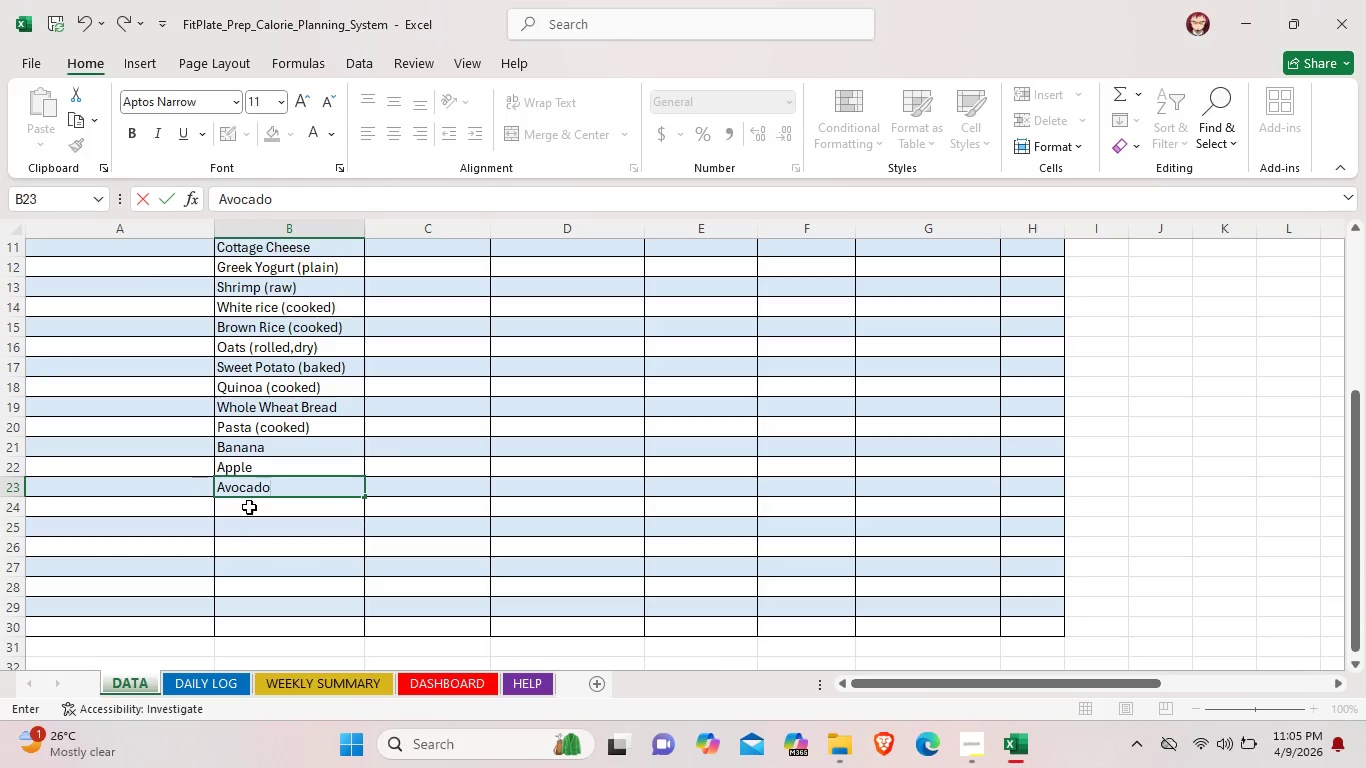 
double_click([249, 507])
 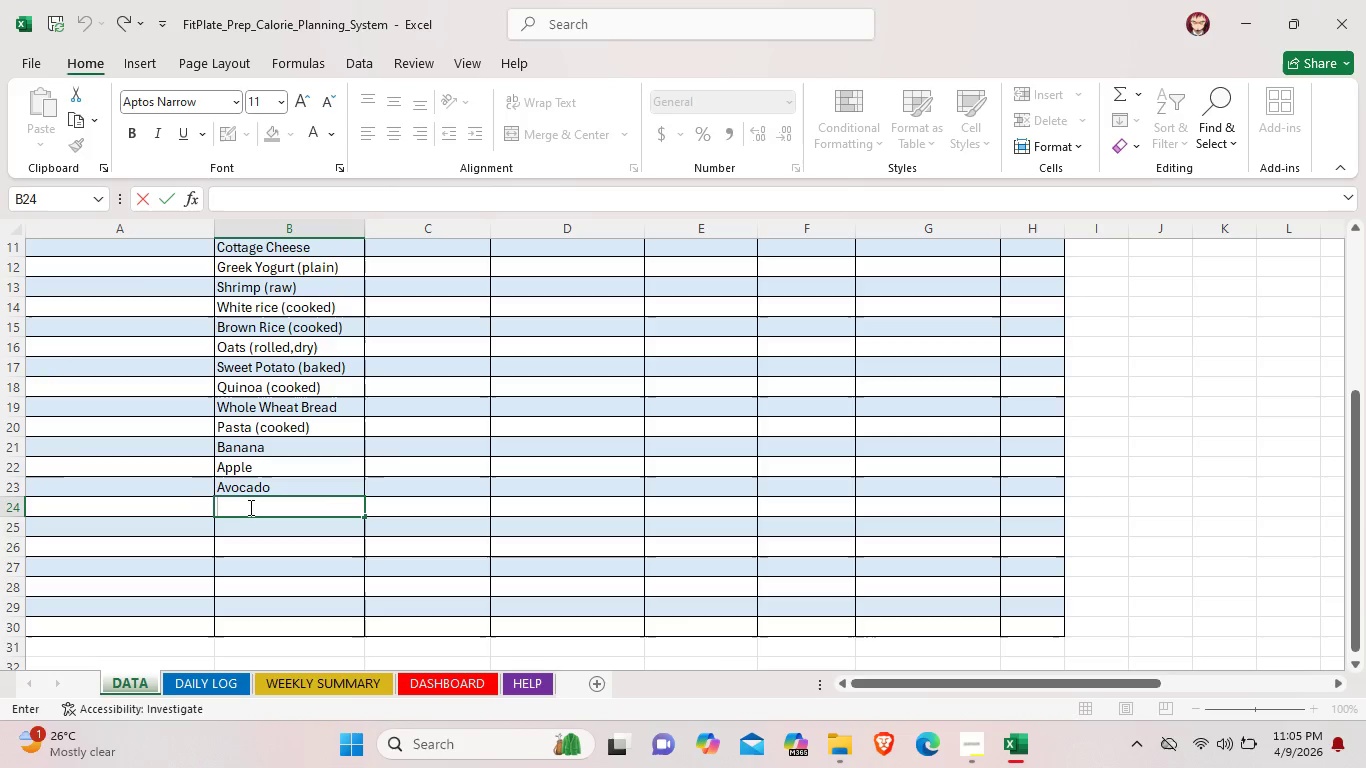 
type(Olive oil)
 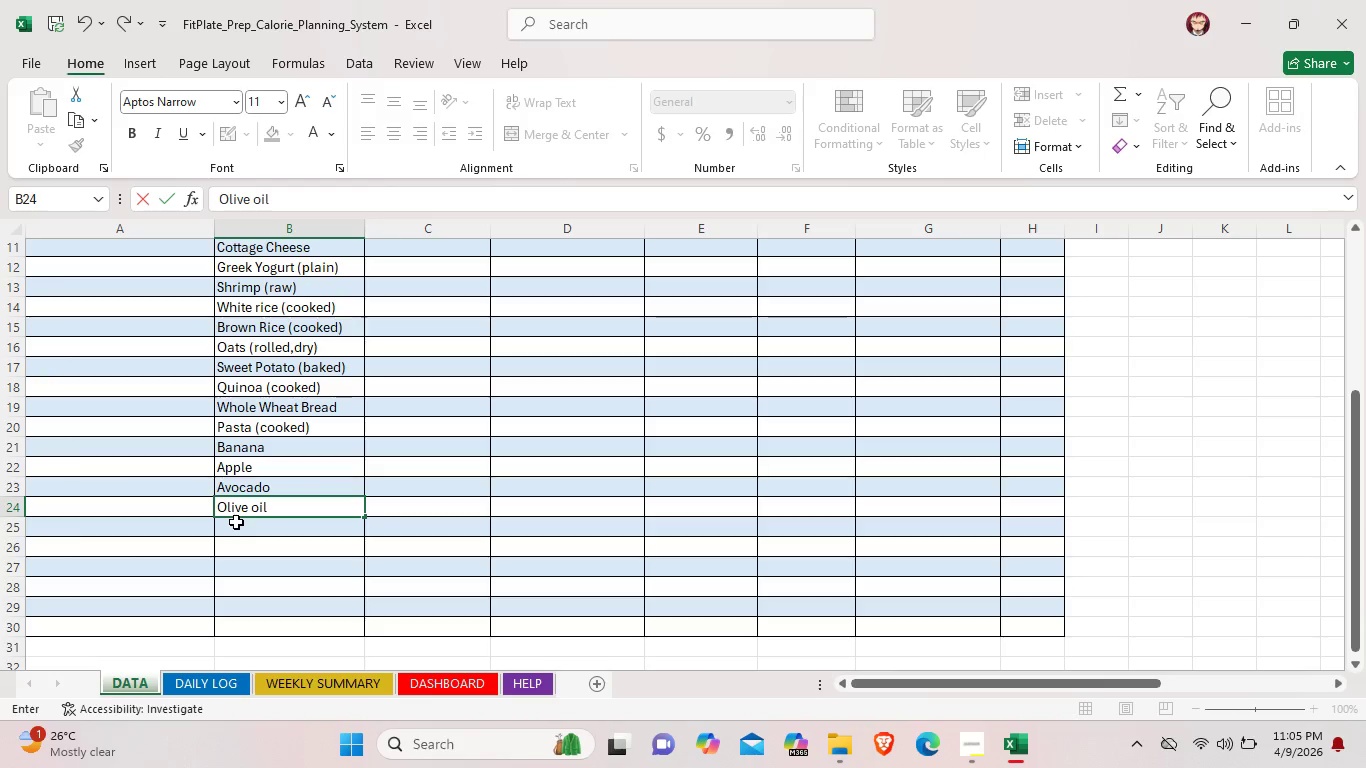 
double_click([236, 522])
 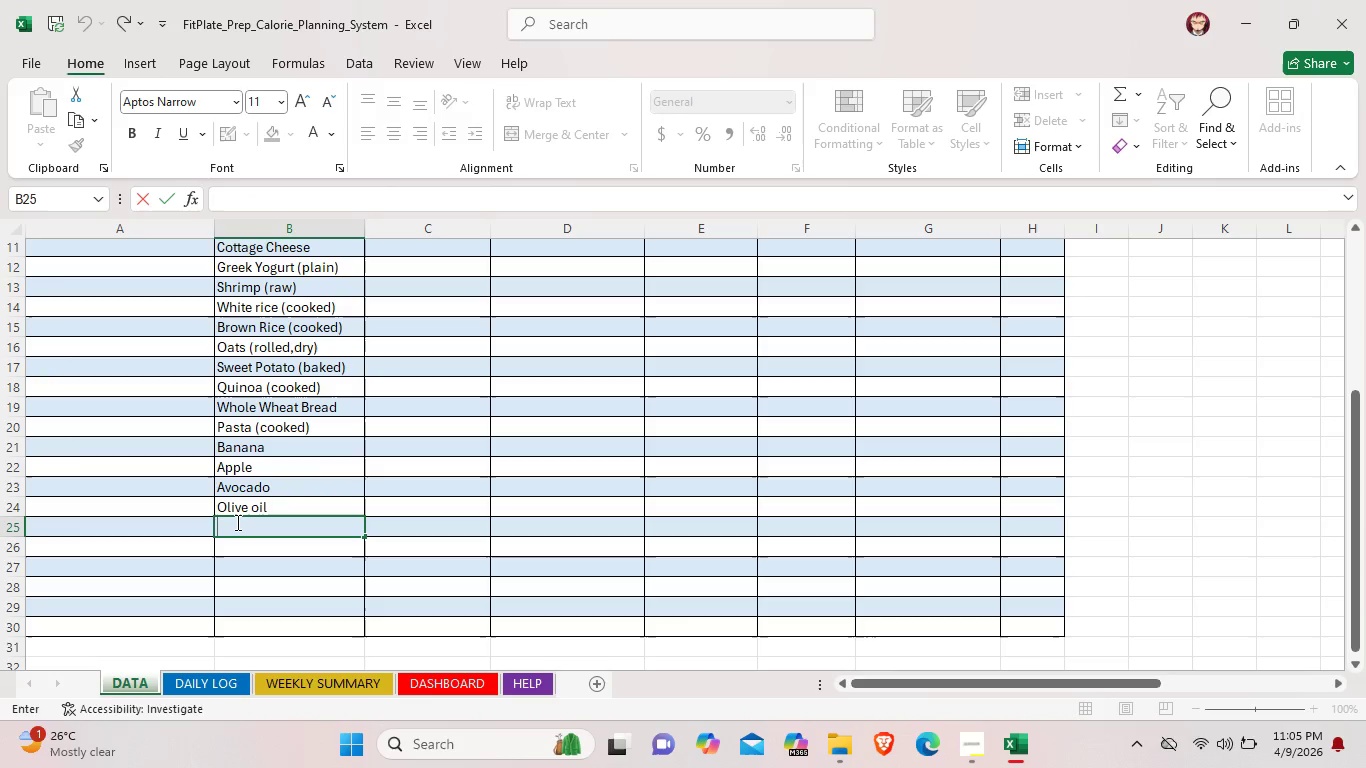 
type(Almonds)
 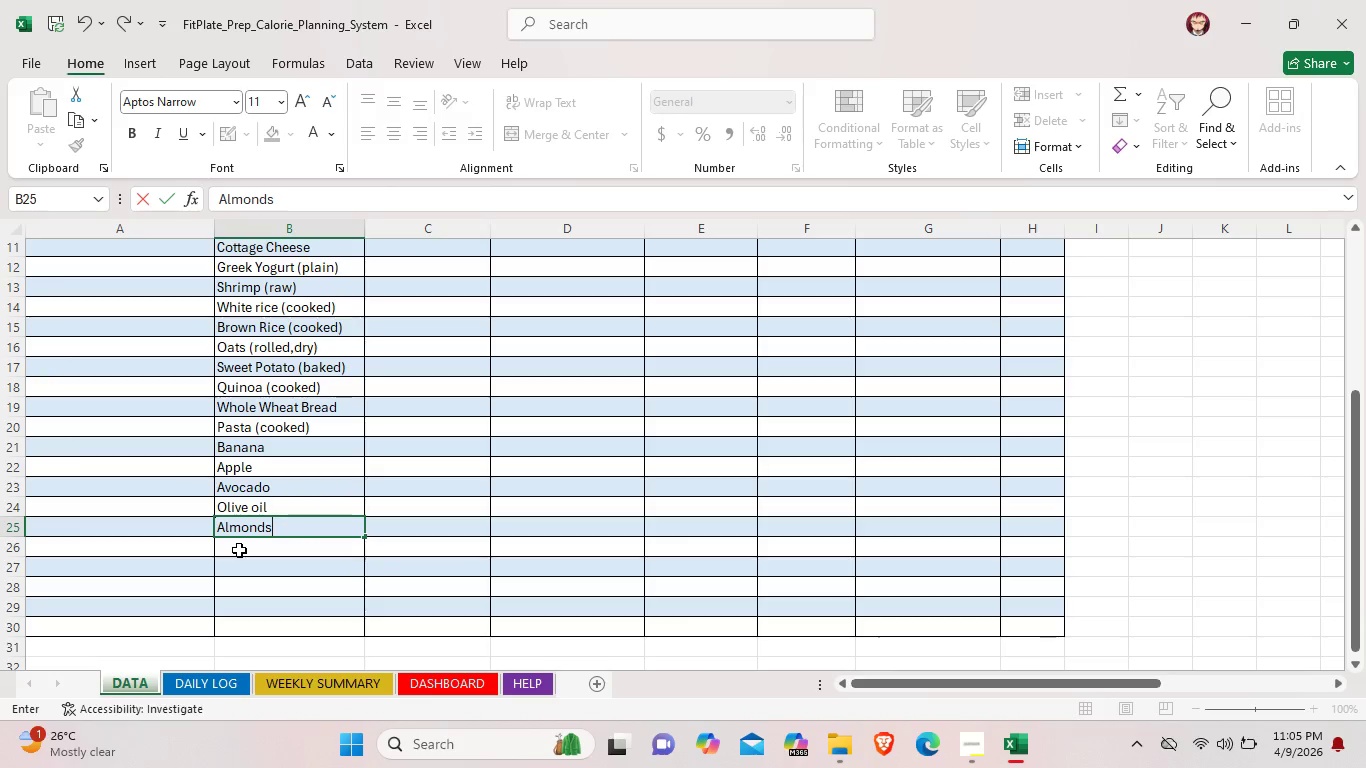 
double_click([239, 550])
 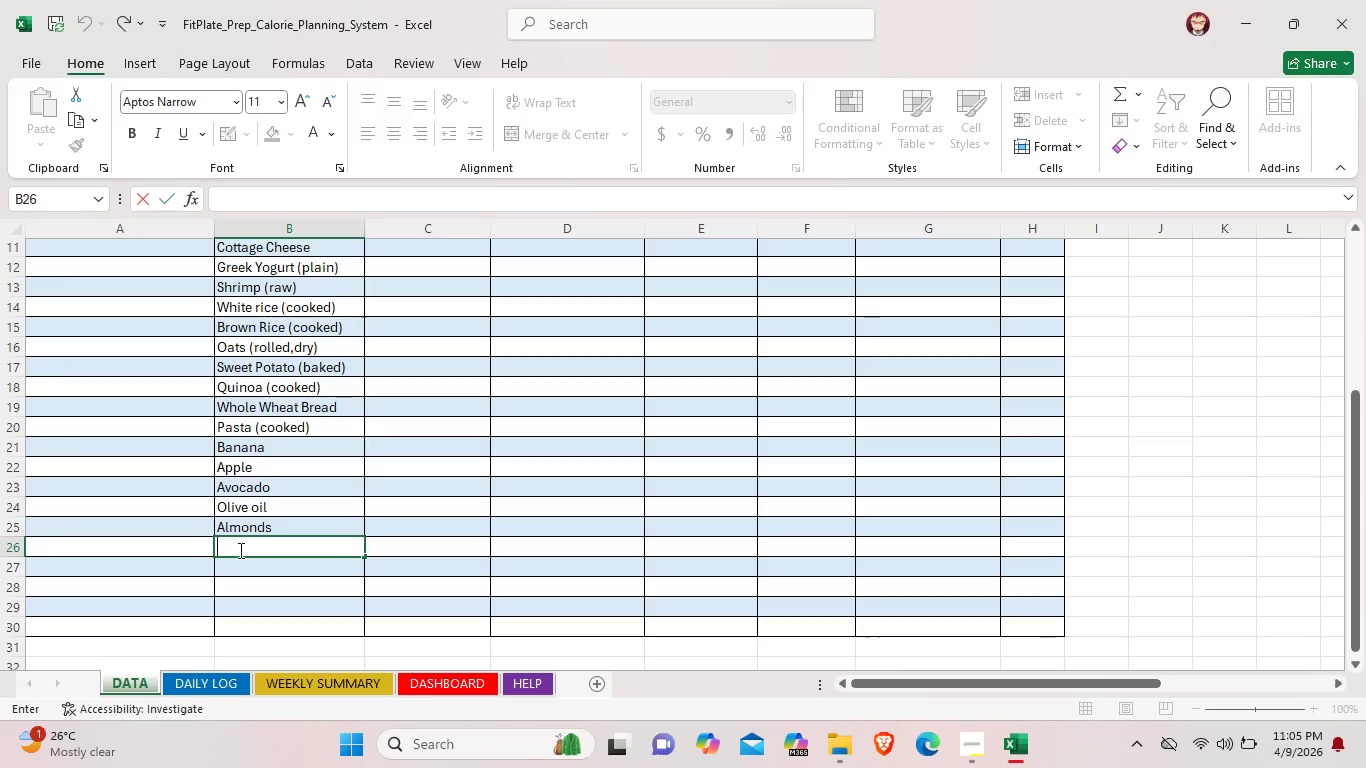 
wait(8.16)
 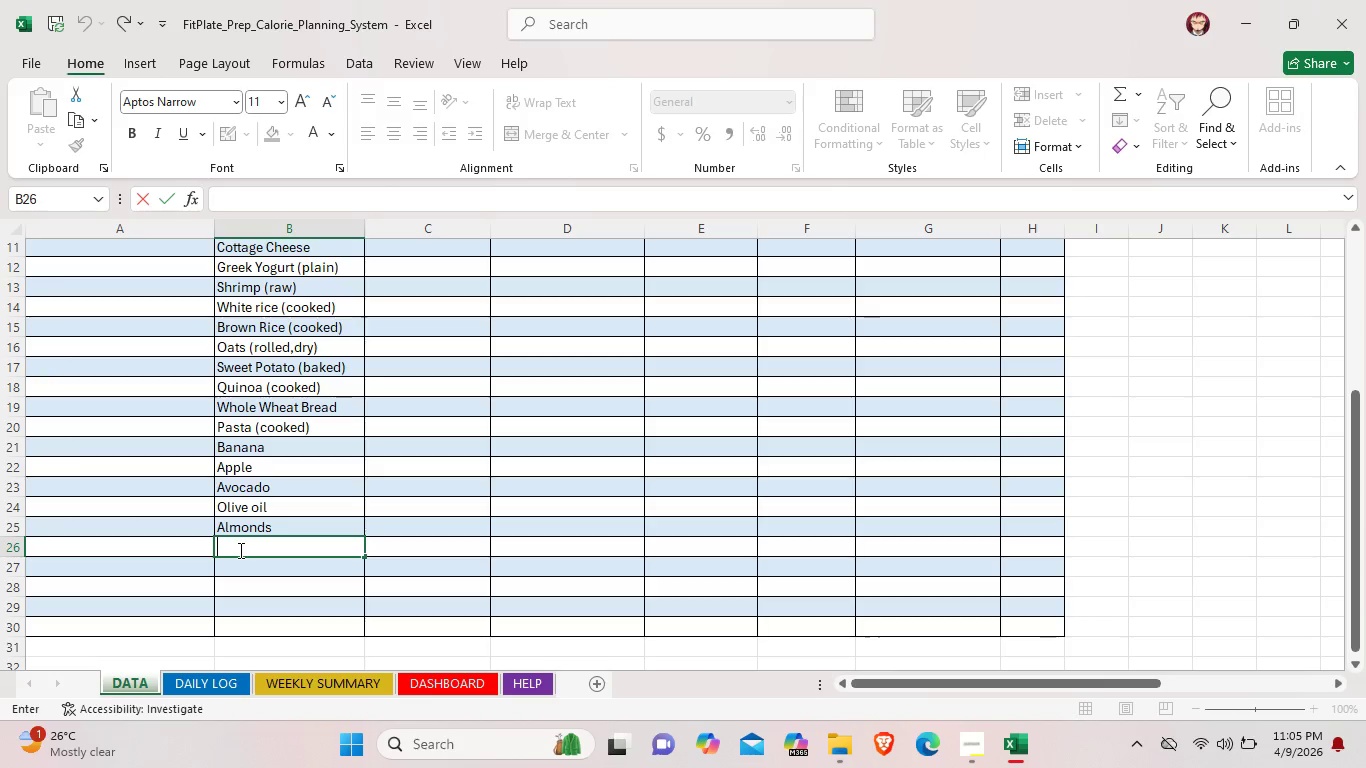 
type(Panut )
 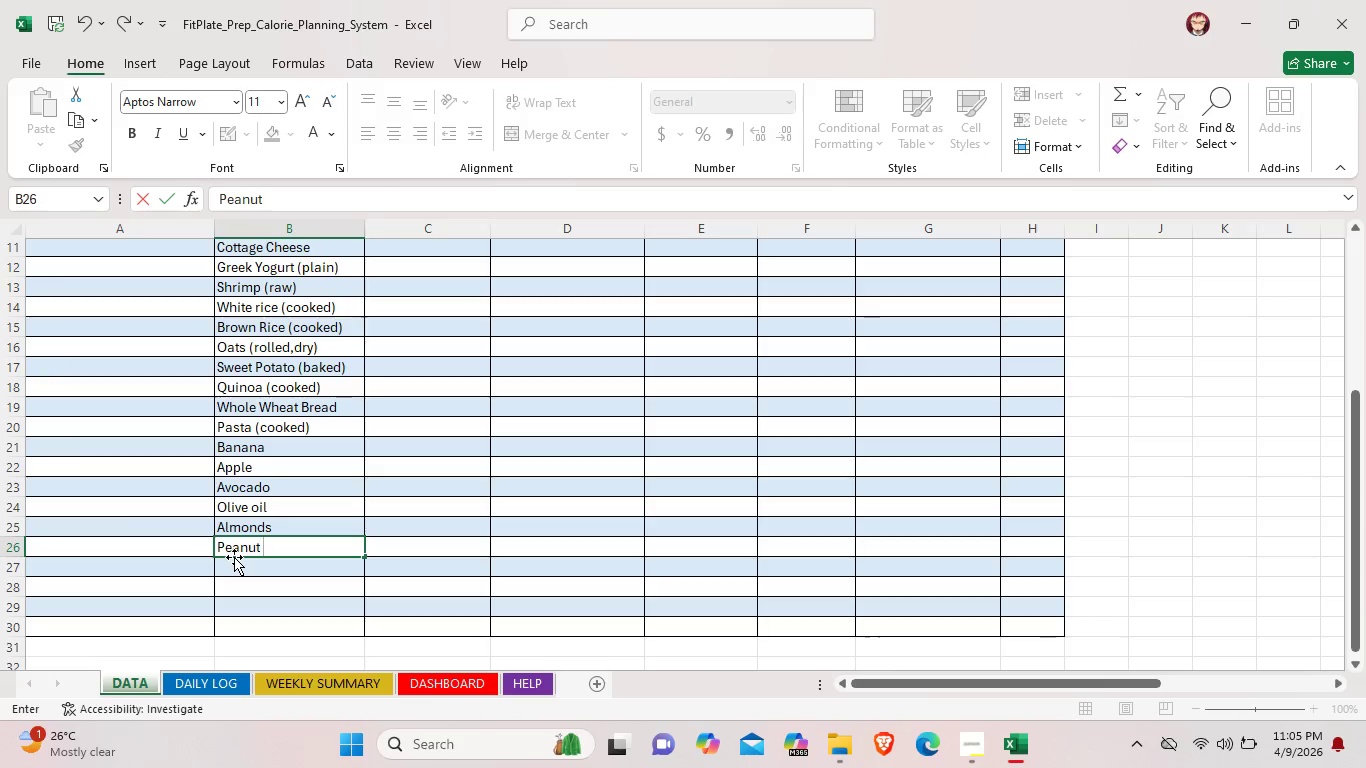 
hold_key(key=E, duration=0.36)
 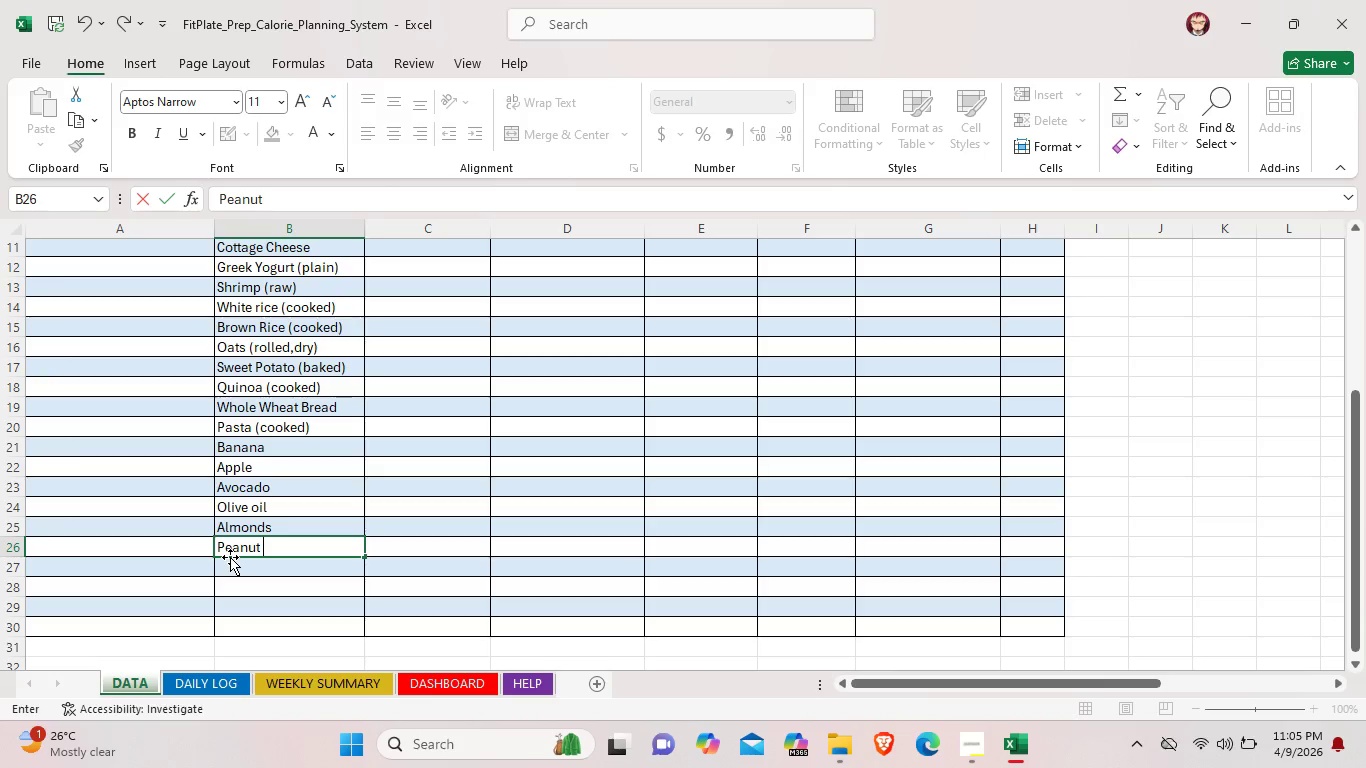 
type(Butter)
 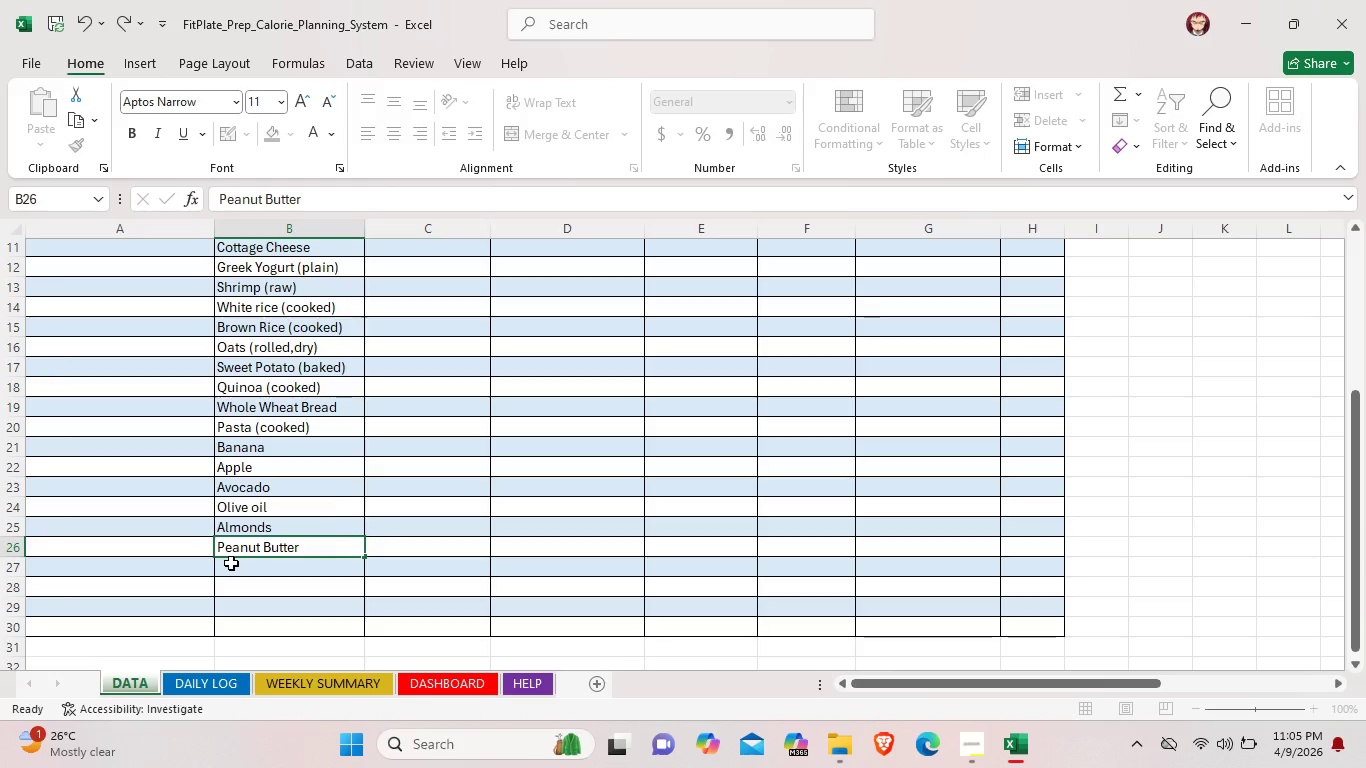 
double_click([231, 563])
 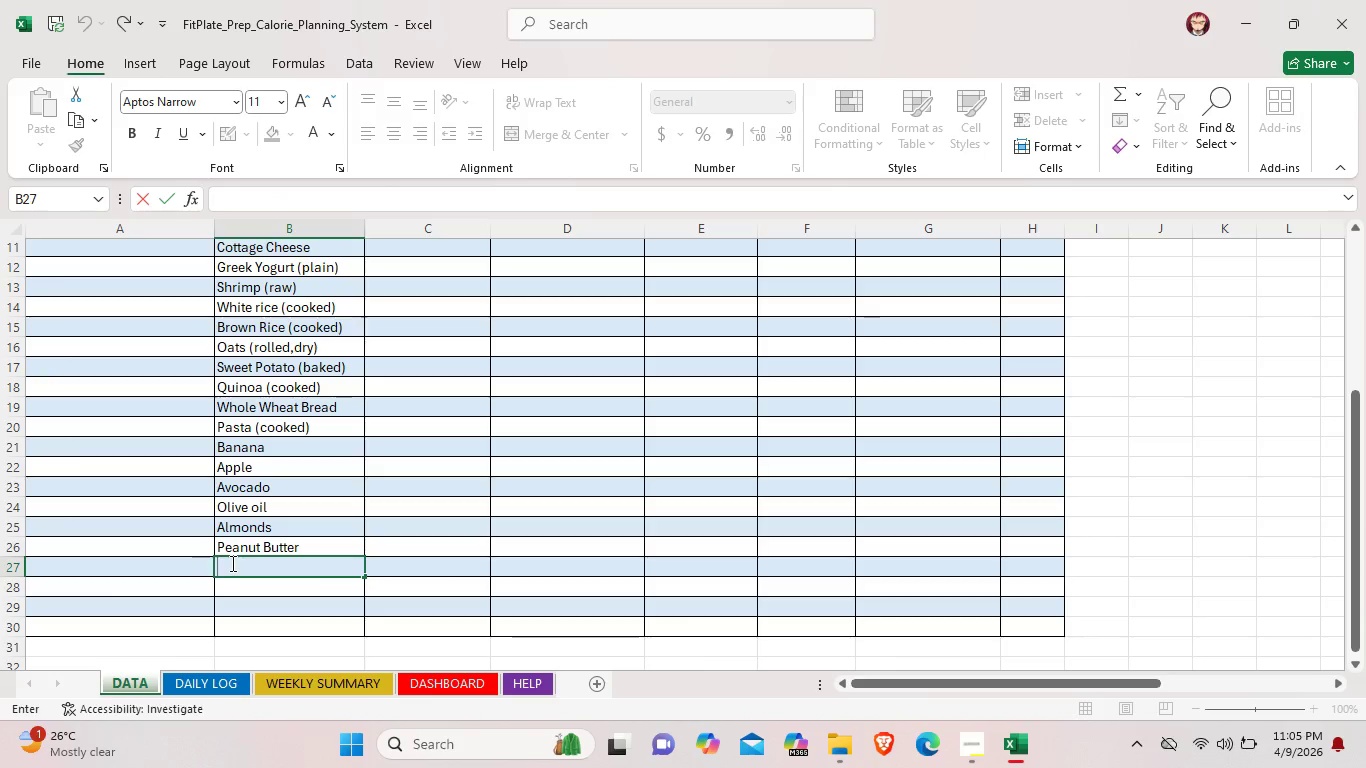 
type(Chia Seeds)
 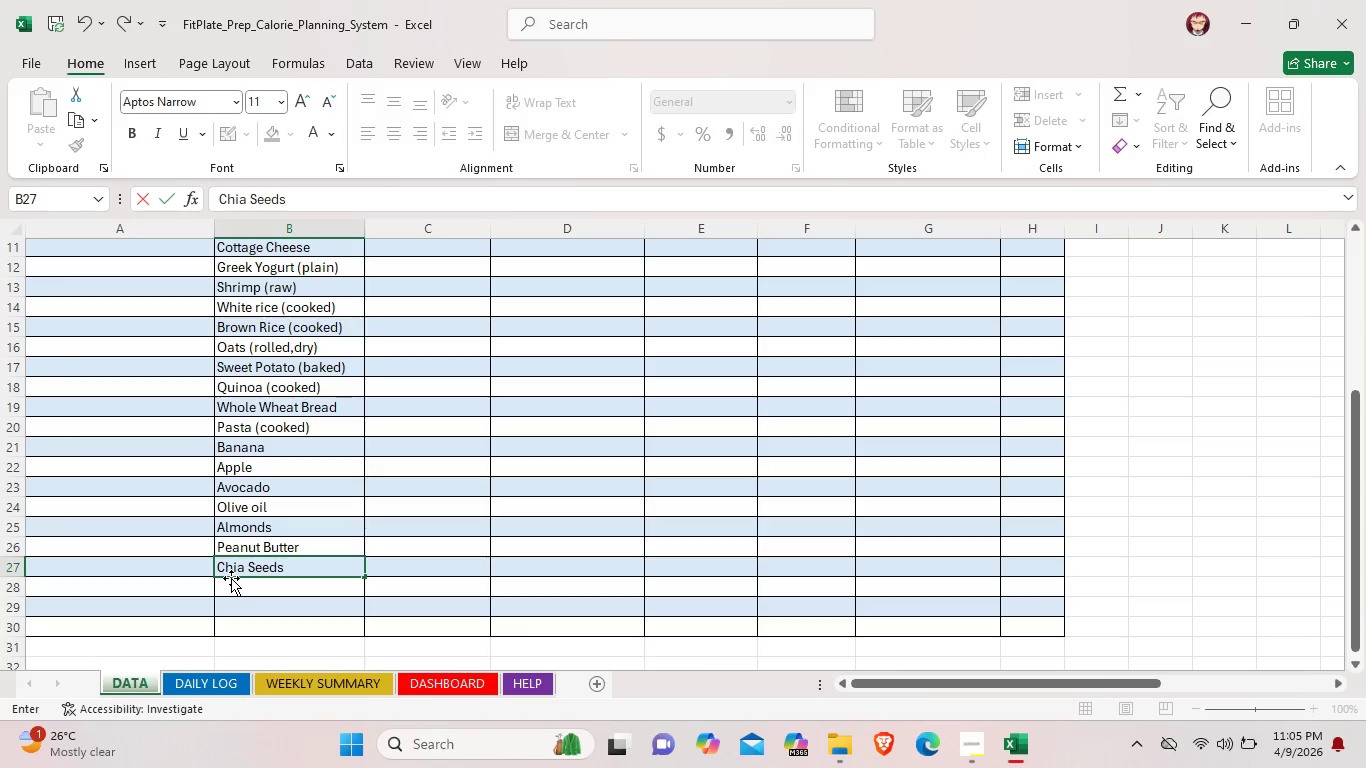 
wait(7.44)
 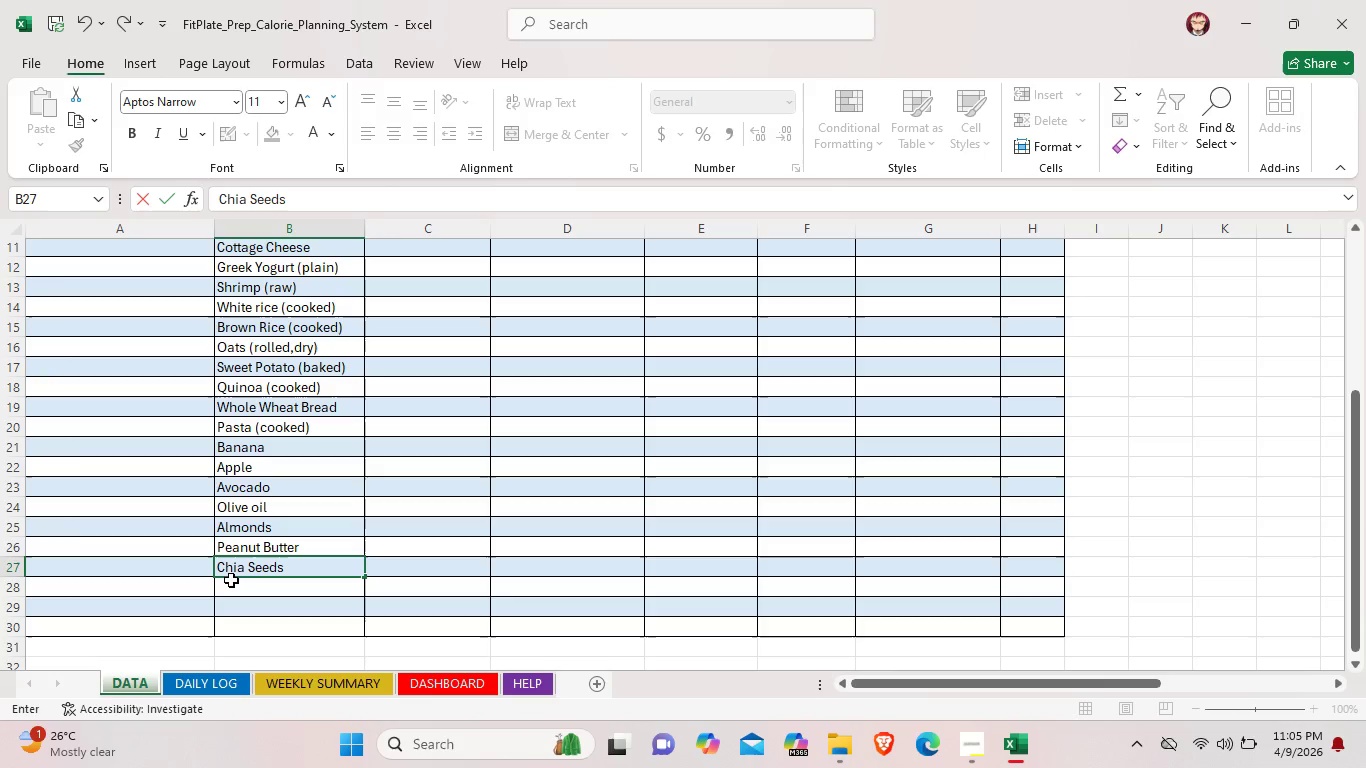 
double_click([228, 586])
 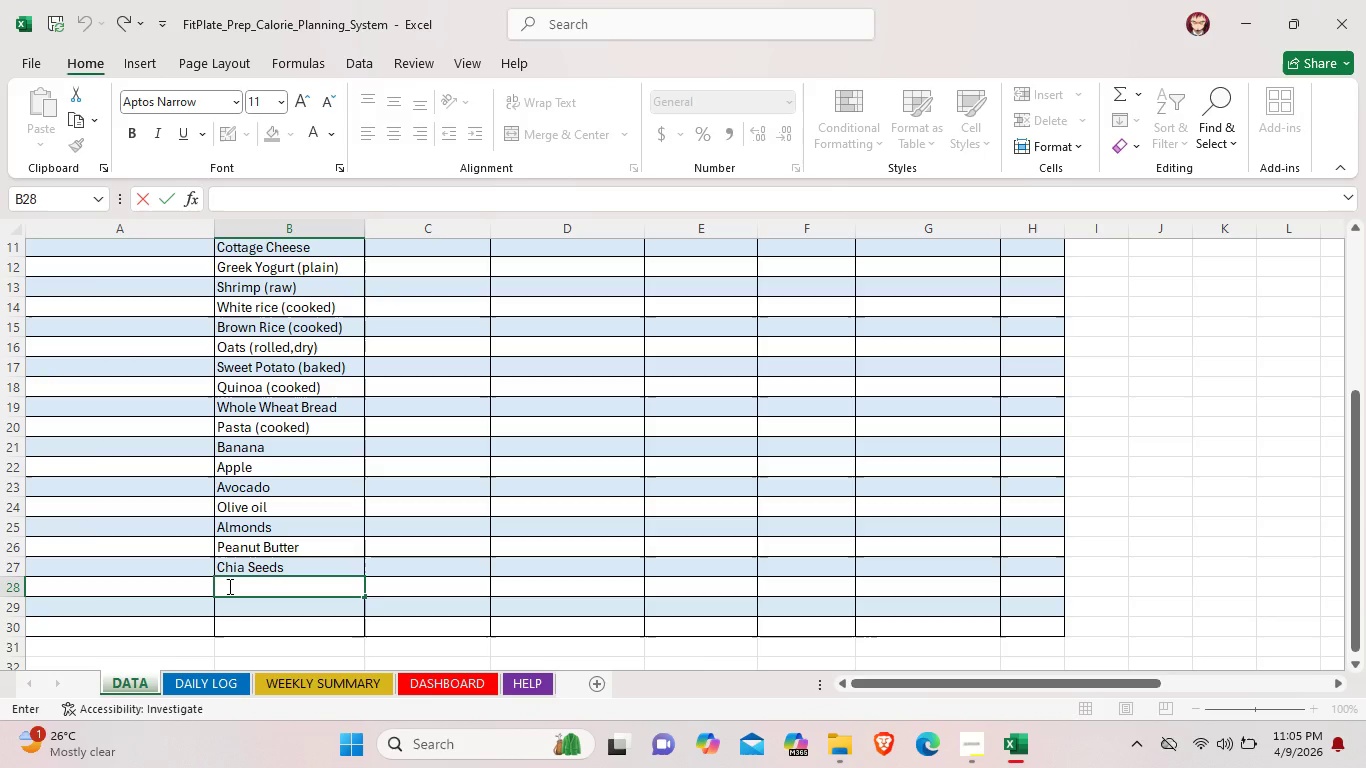 
type(Broco)
 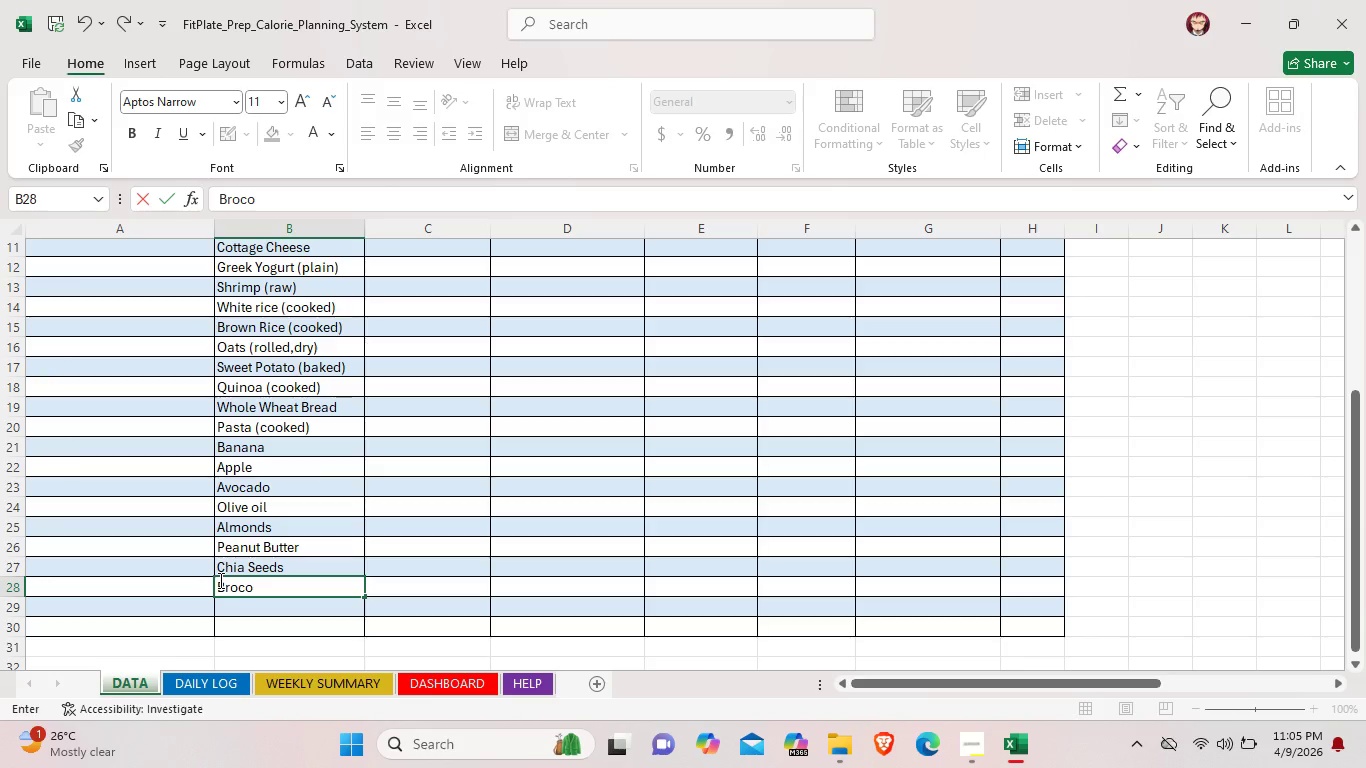 
key(Backspace)
type(coli (raw))
 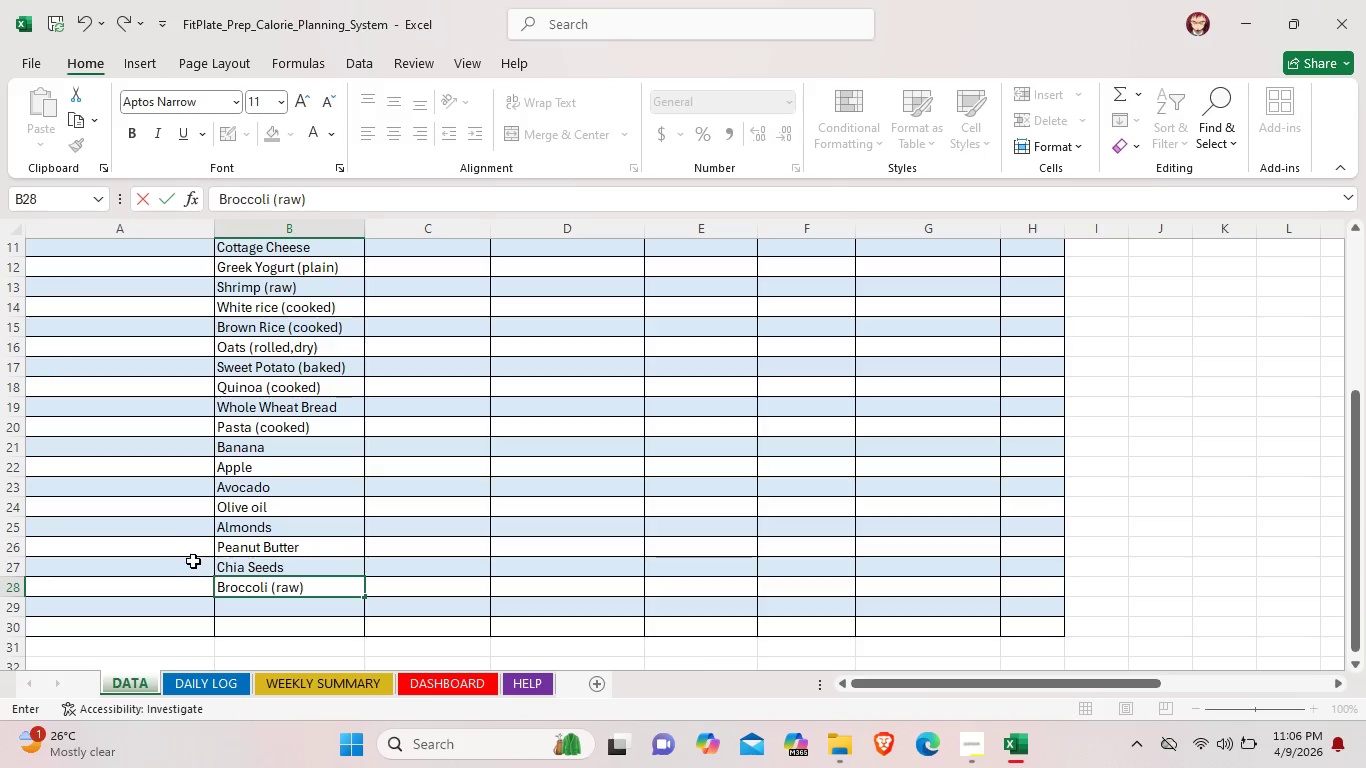 
left_click([245, 594])
 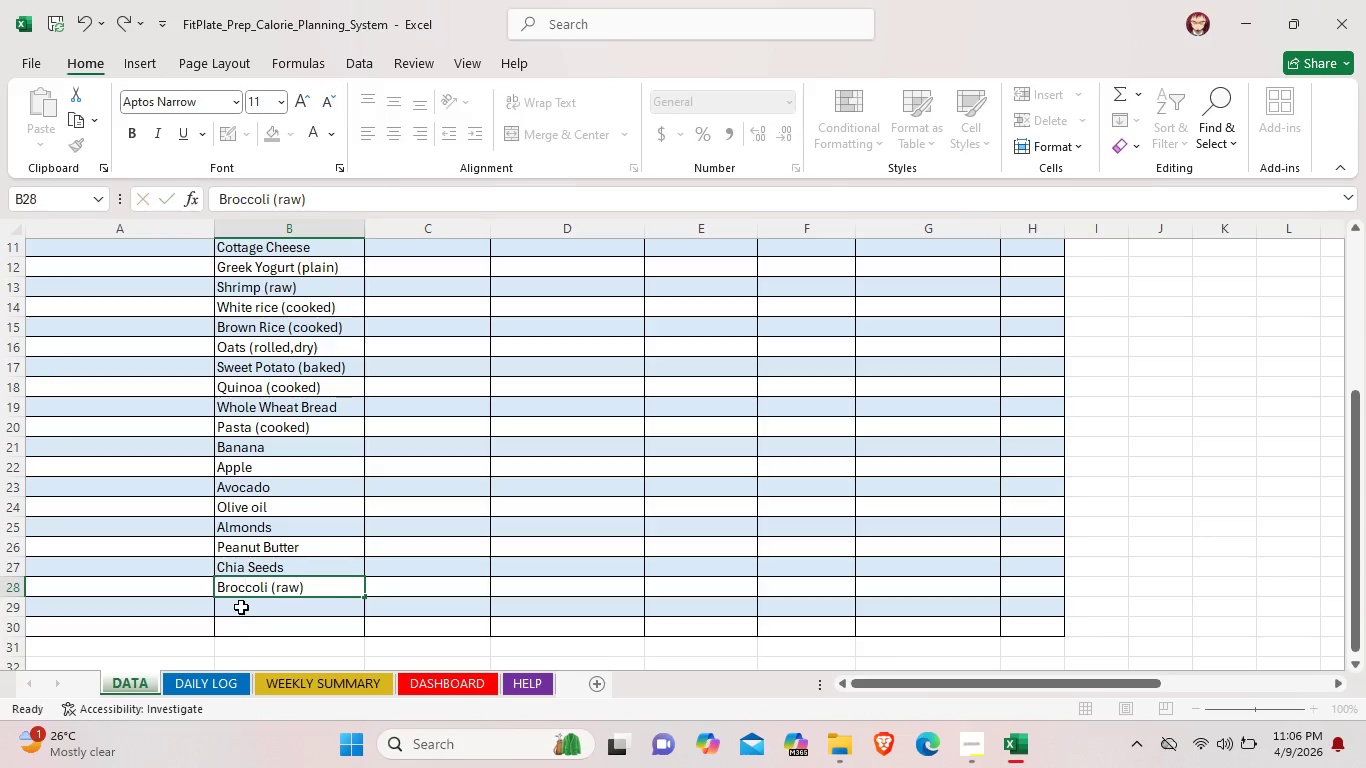 
double_click([241, 607])
 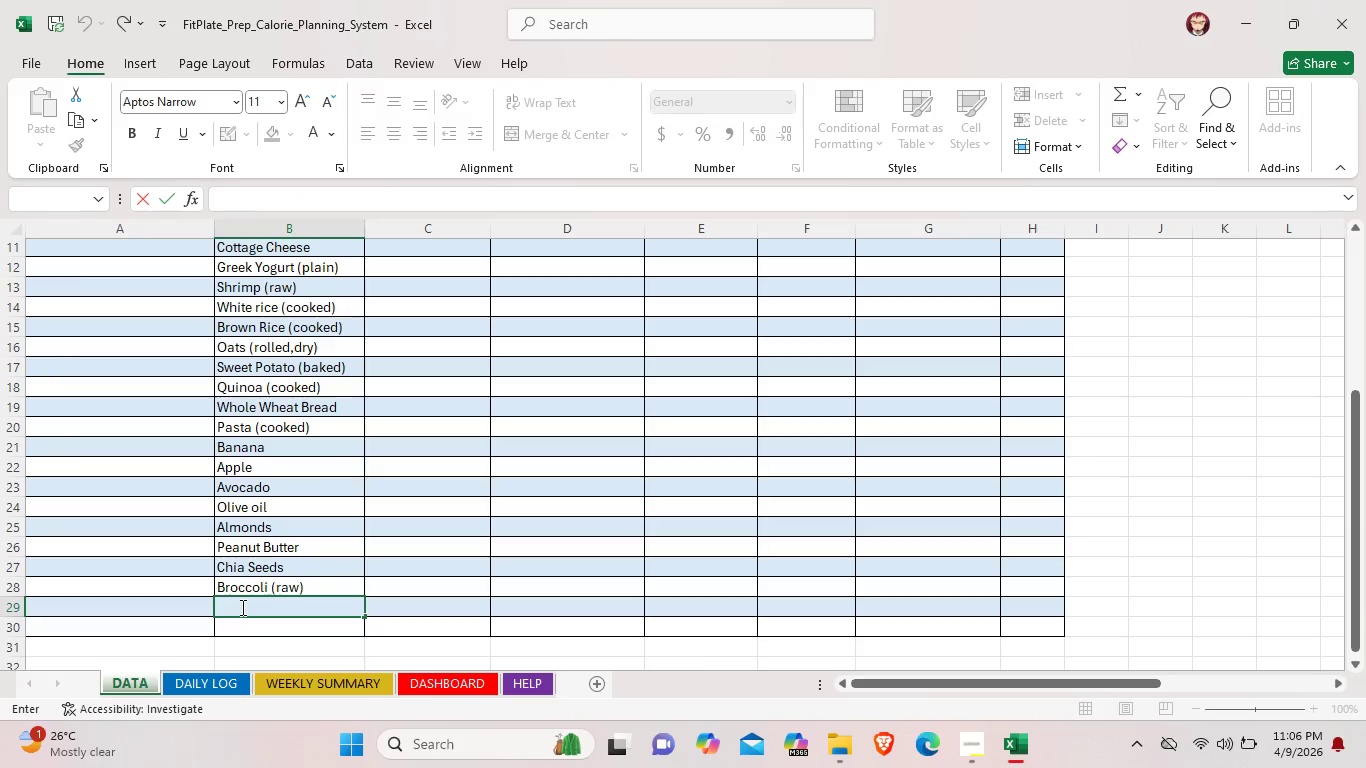 
type(Spinach (raw))
 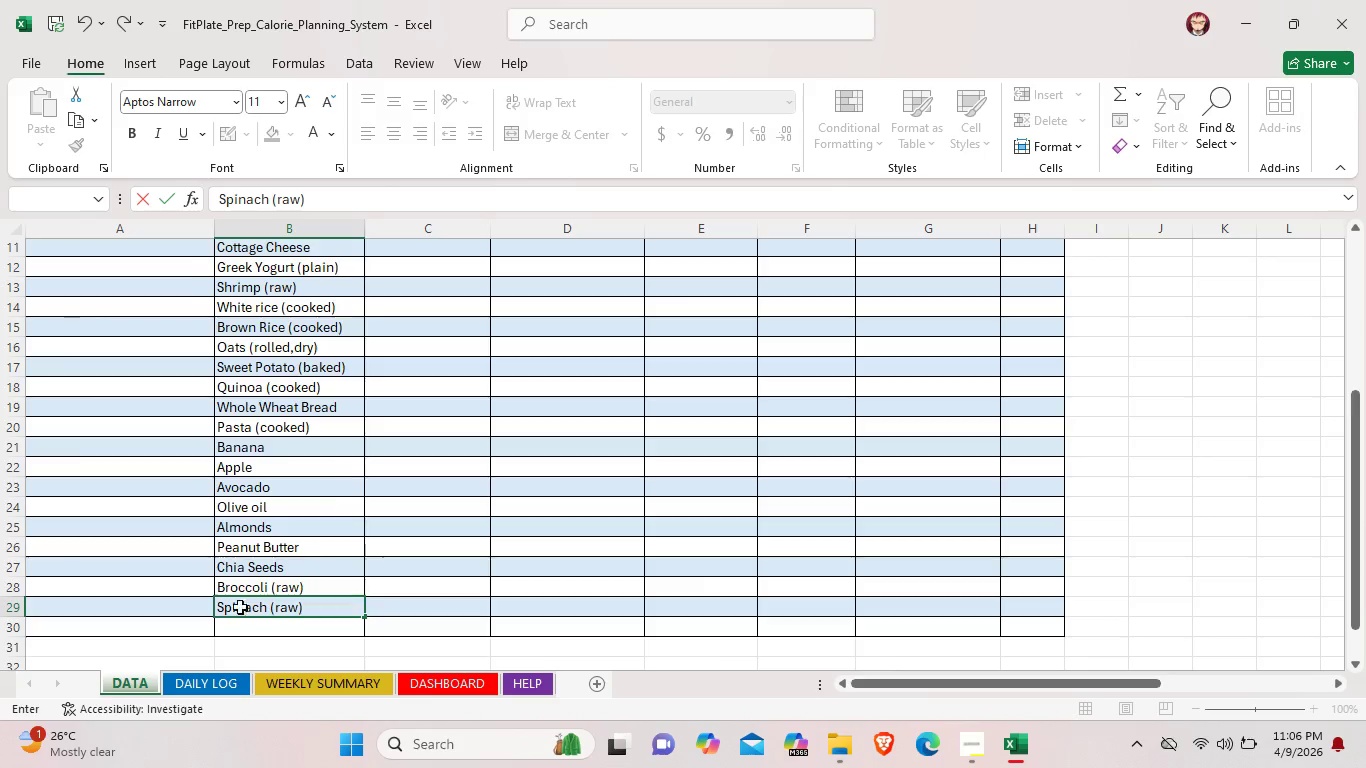 
scroll: coordinate [240, 607], scroll_direction: down, amount: 2.0
 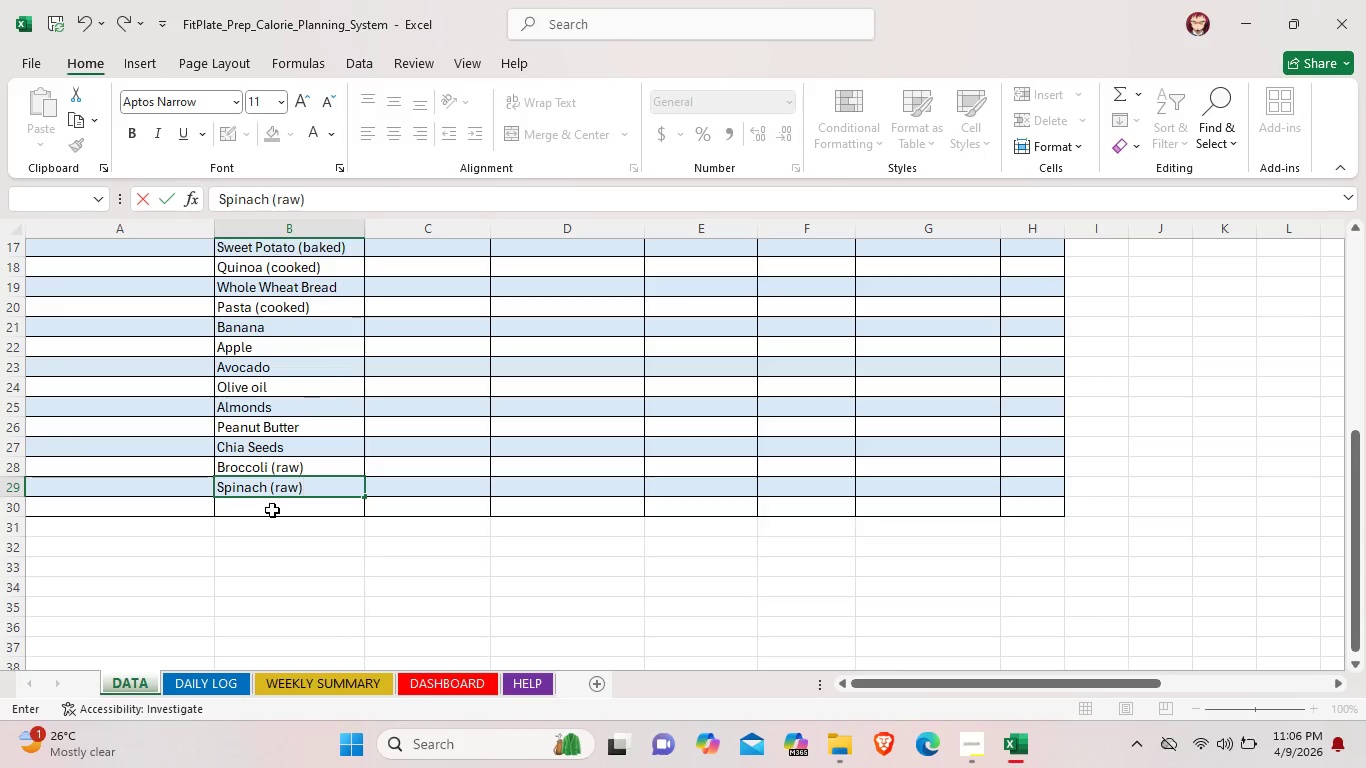 
double_click([272, 510])
 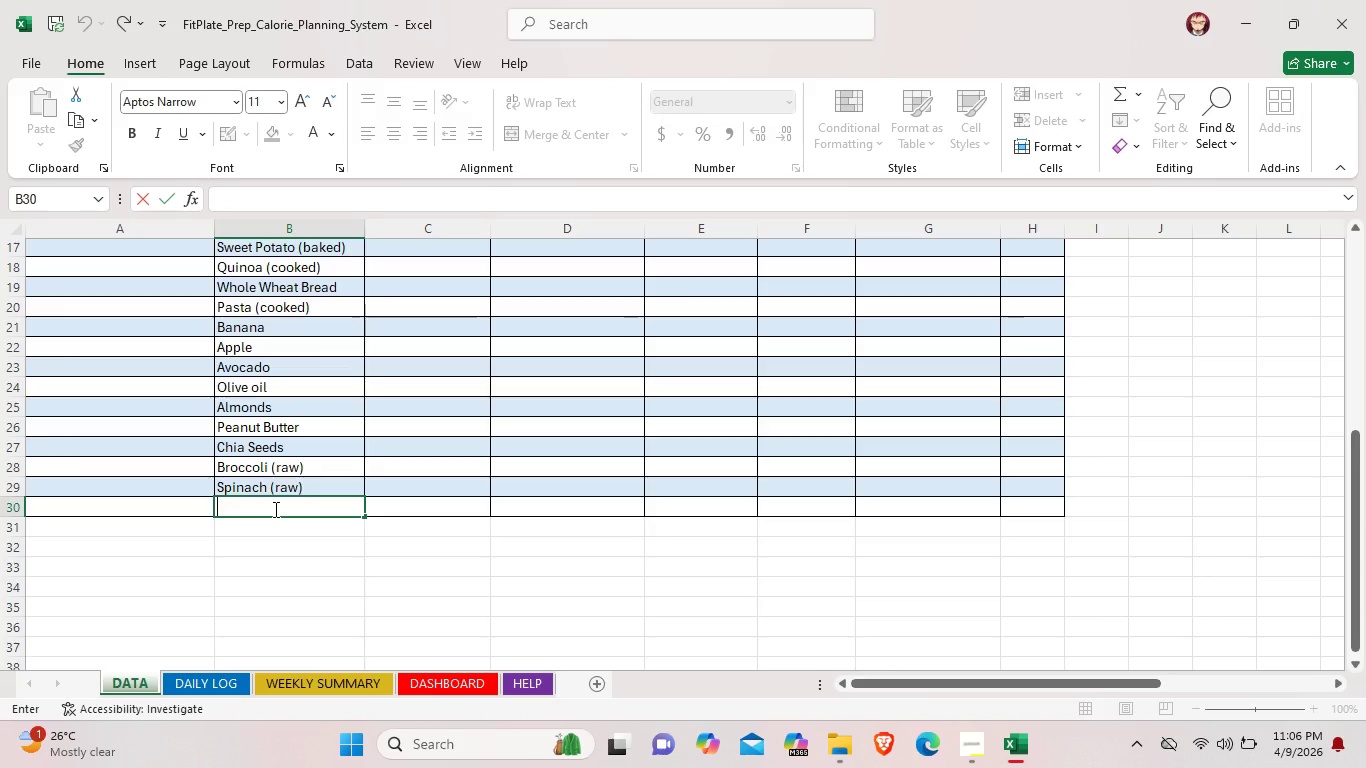 
type(Zucchini)
 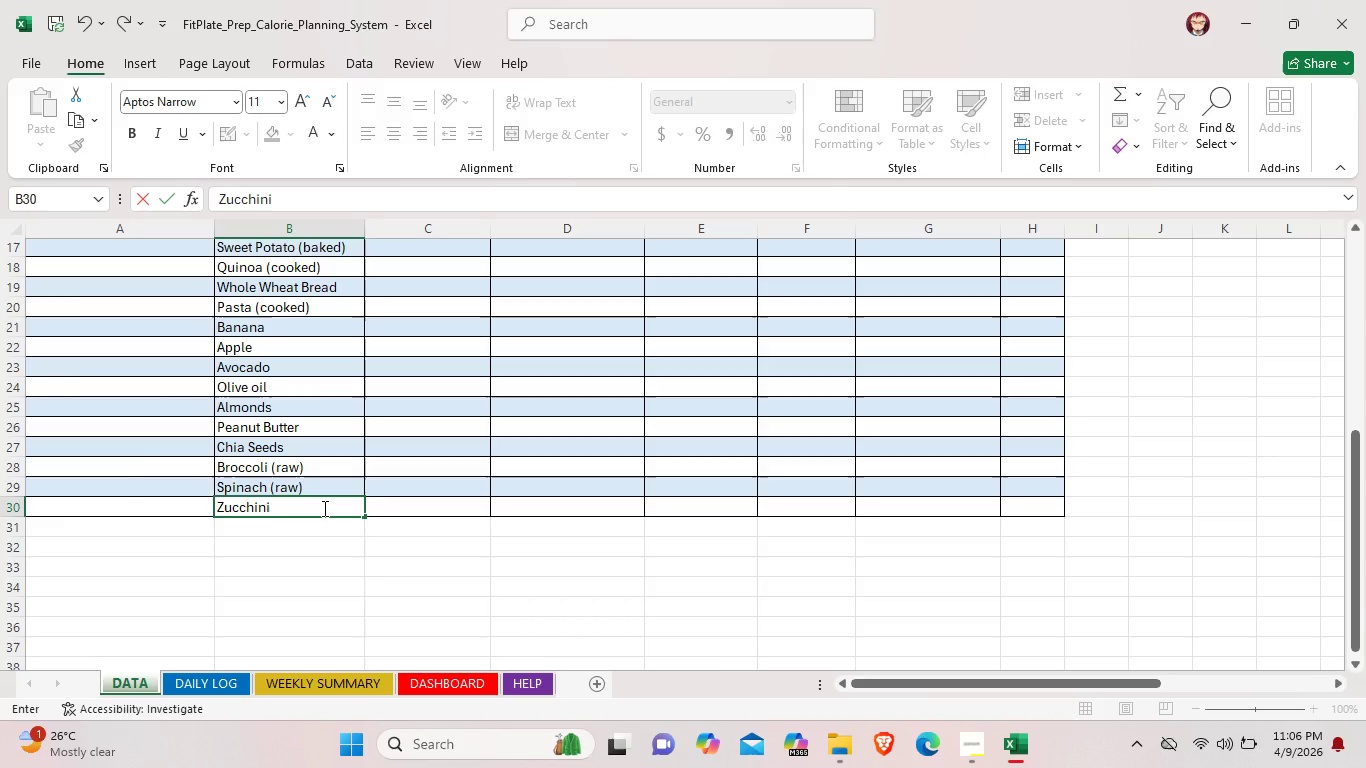 
type( (raw))
 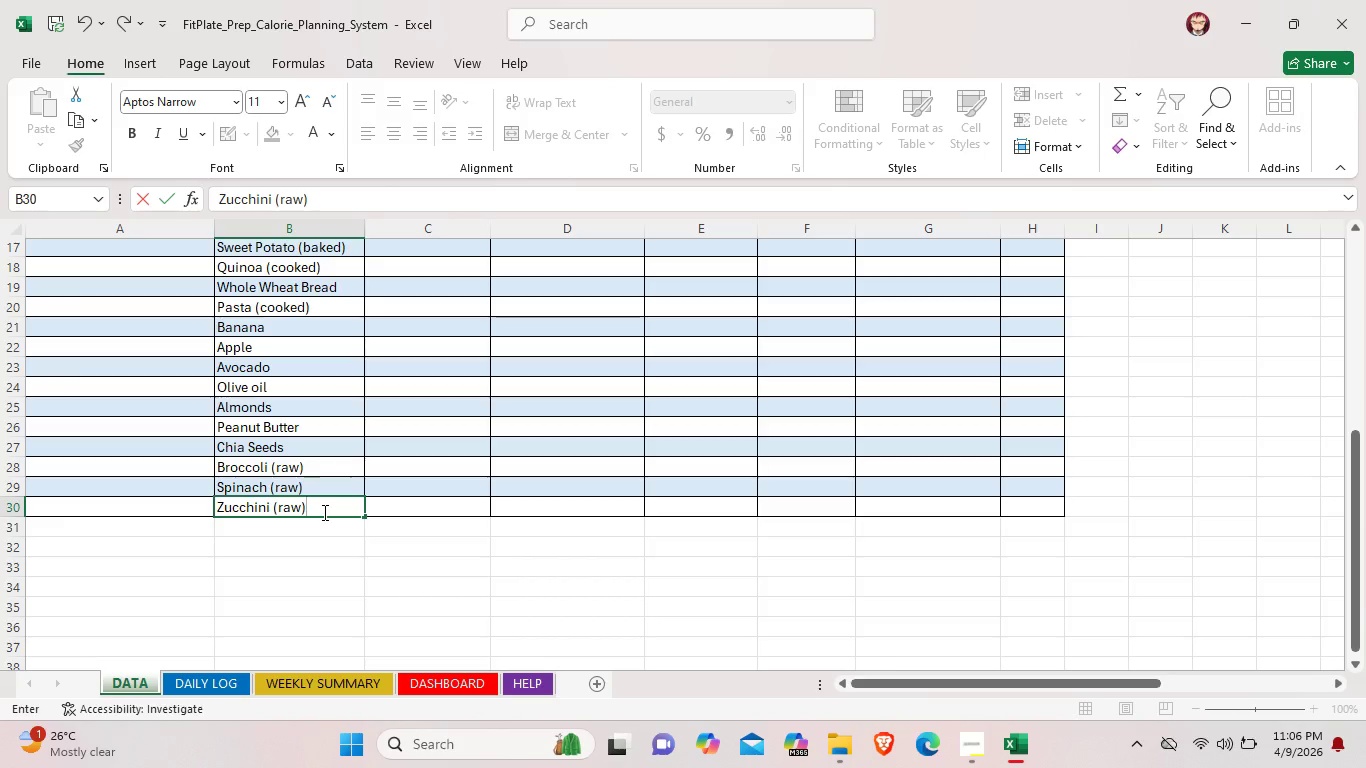 
left_click([137, 526])
 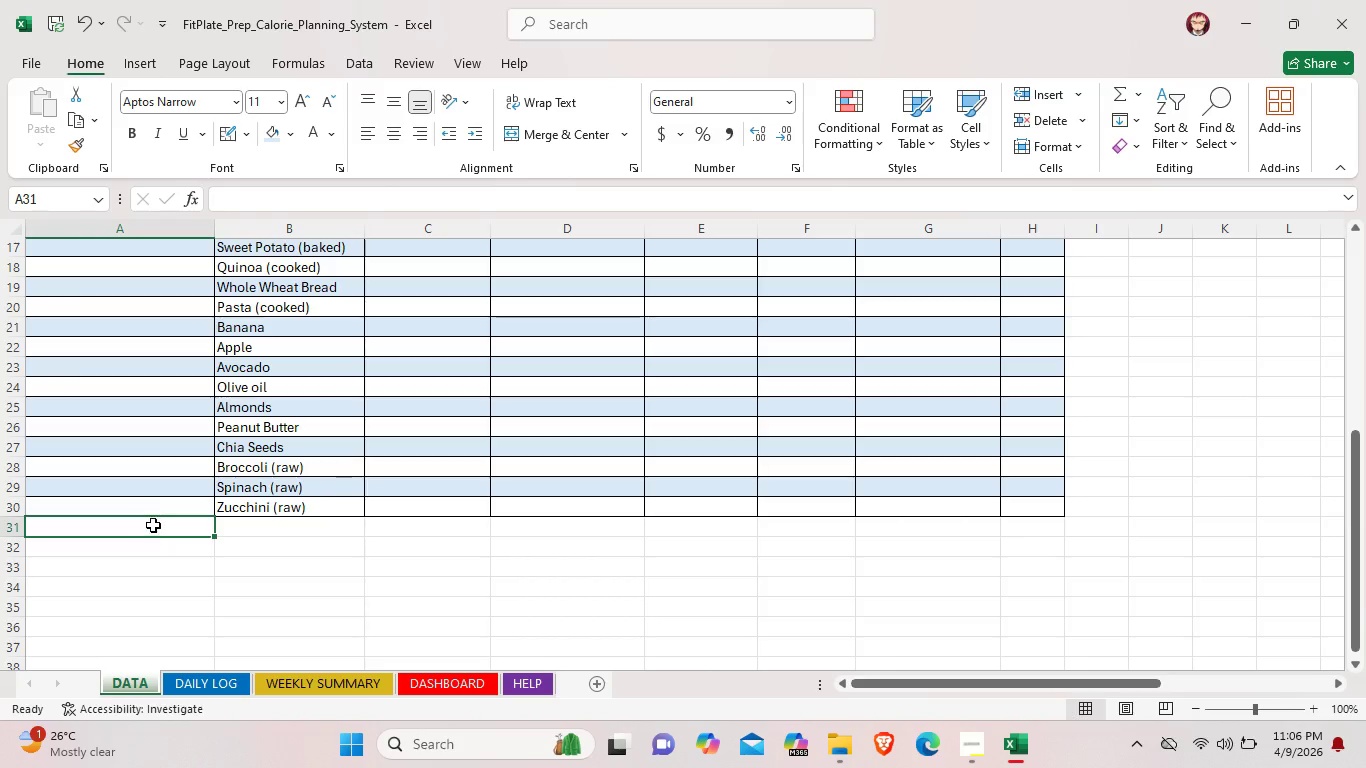 
double_click([234, 524])
 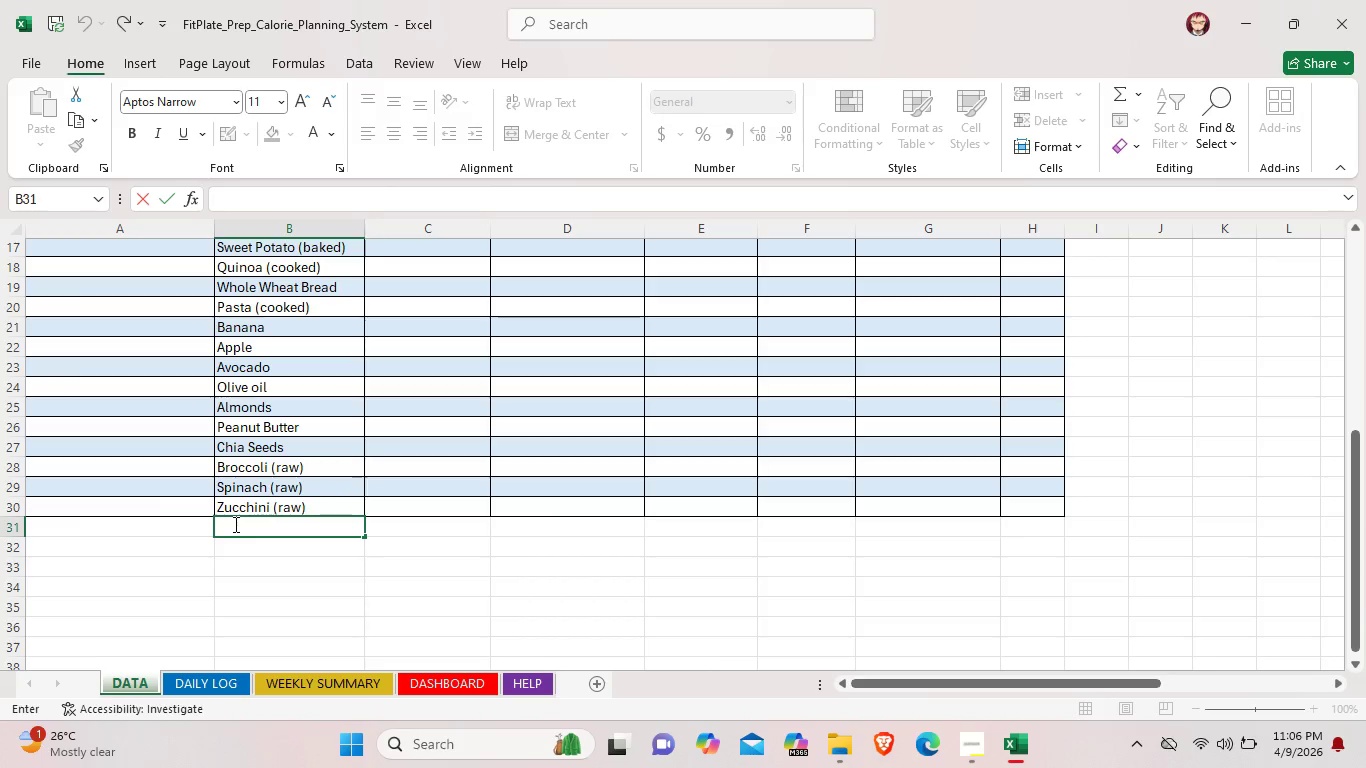 
type(Bell e)
 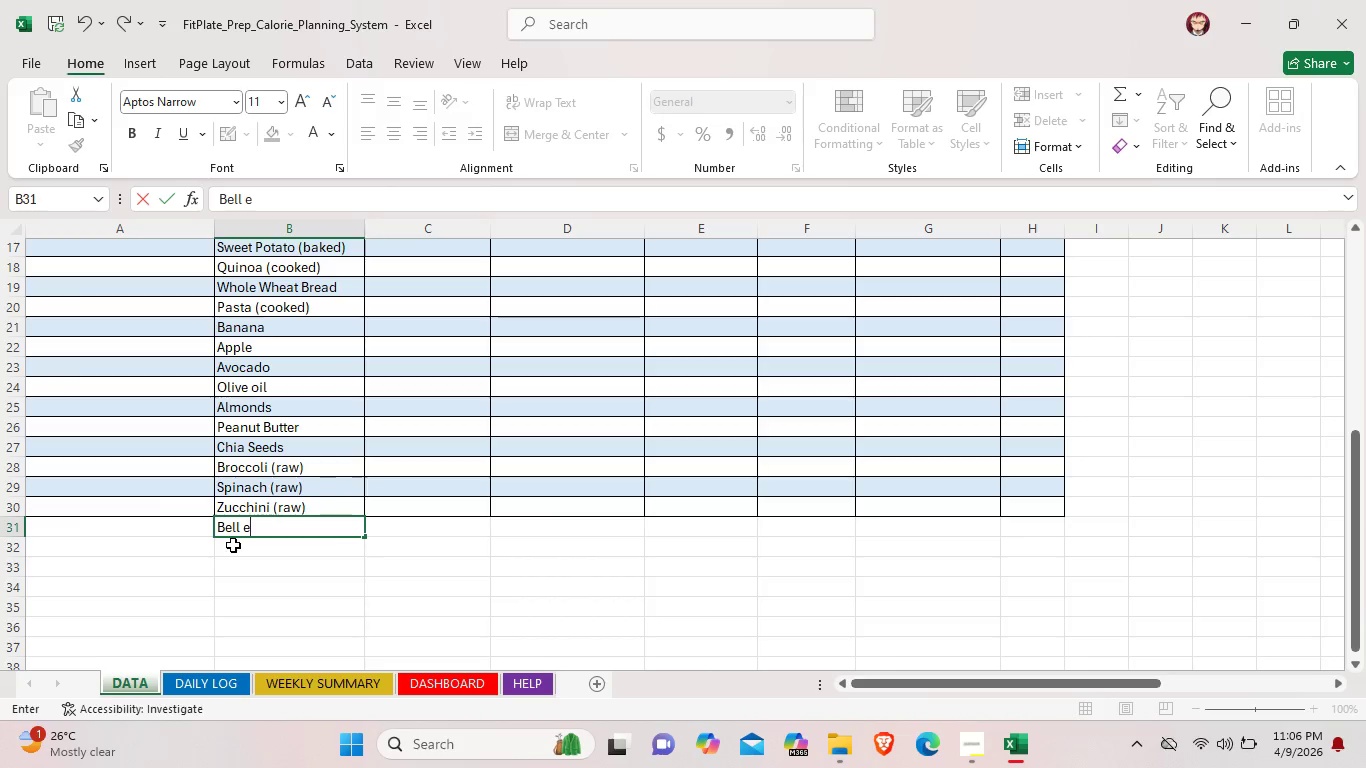 
key(Backspace)
type(Pepper (raw))
 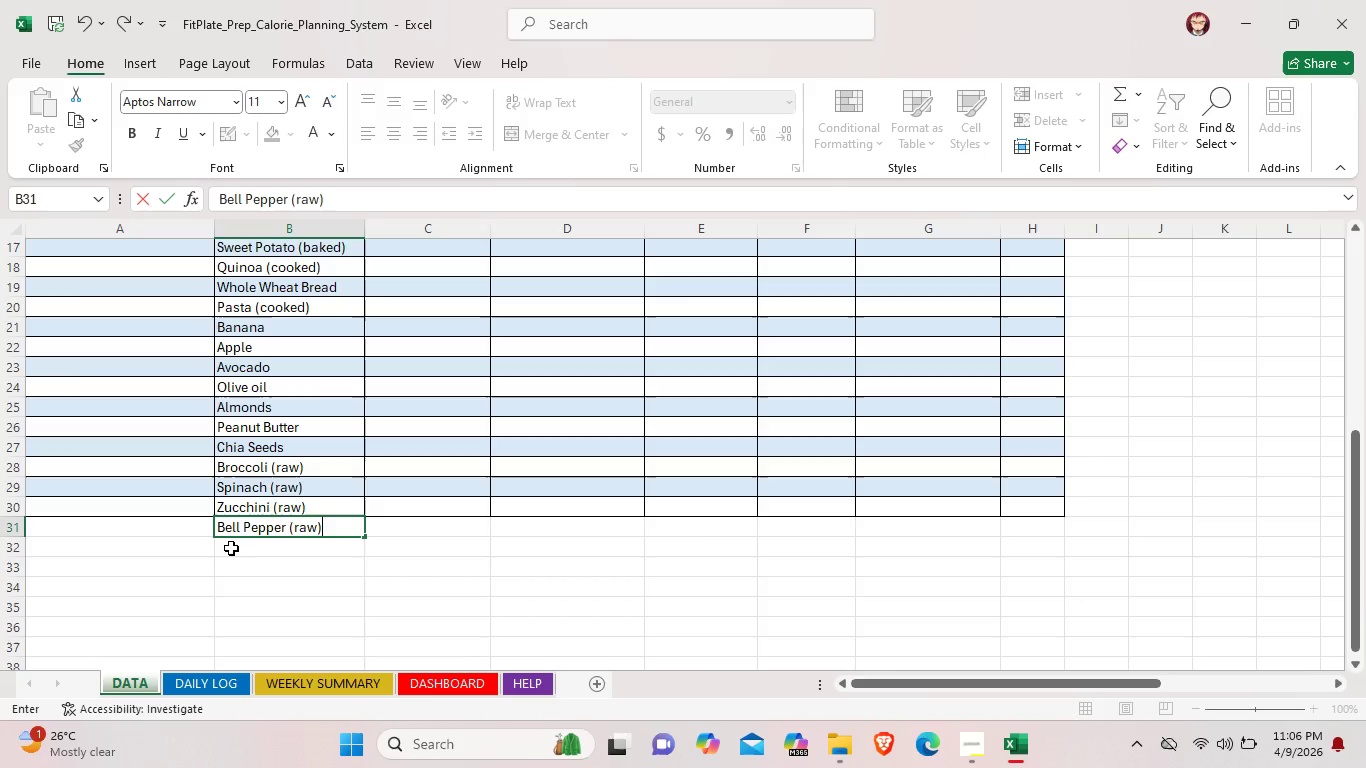 
double_click([231, 548])
 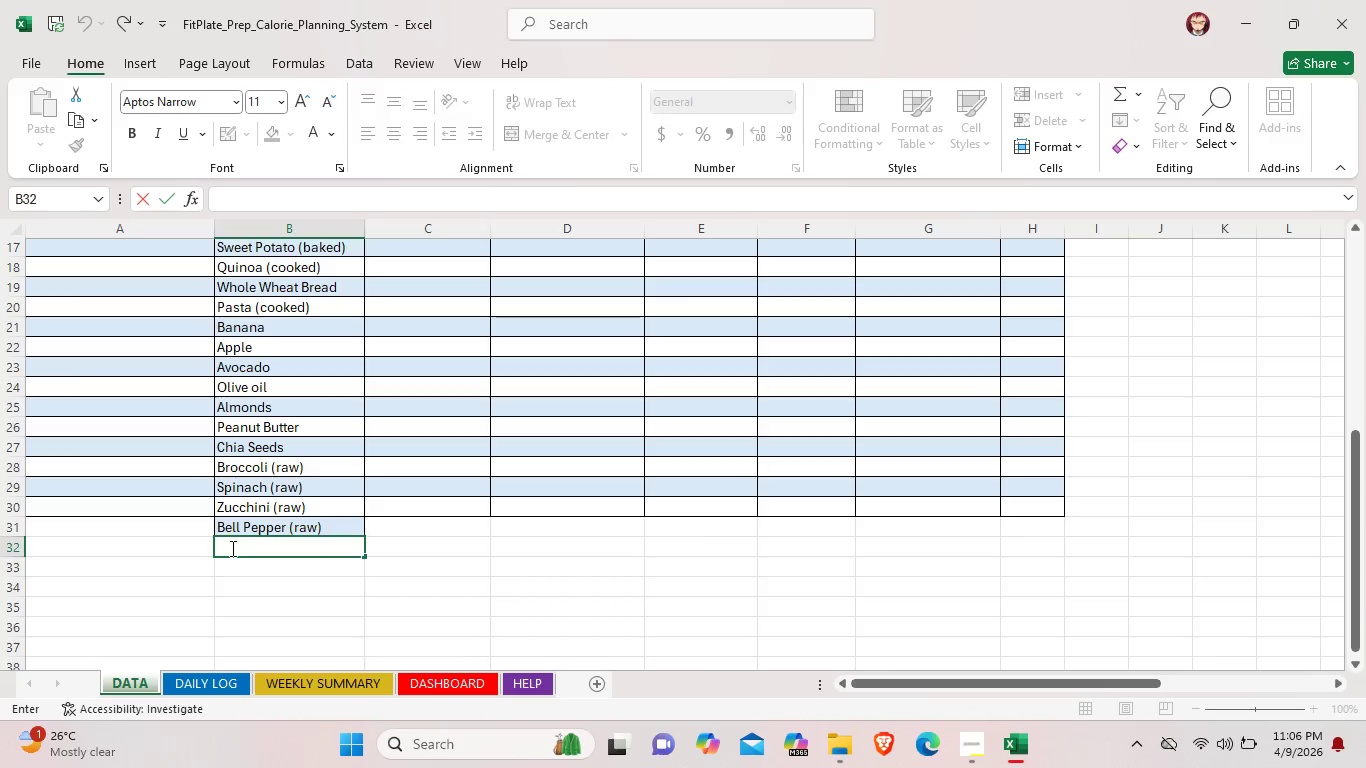 
type(Kale (raw))
 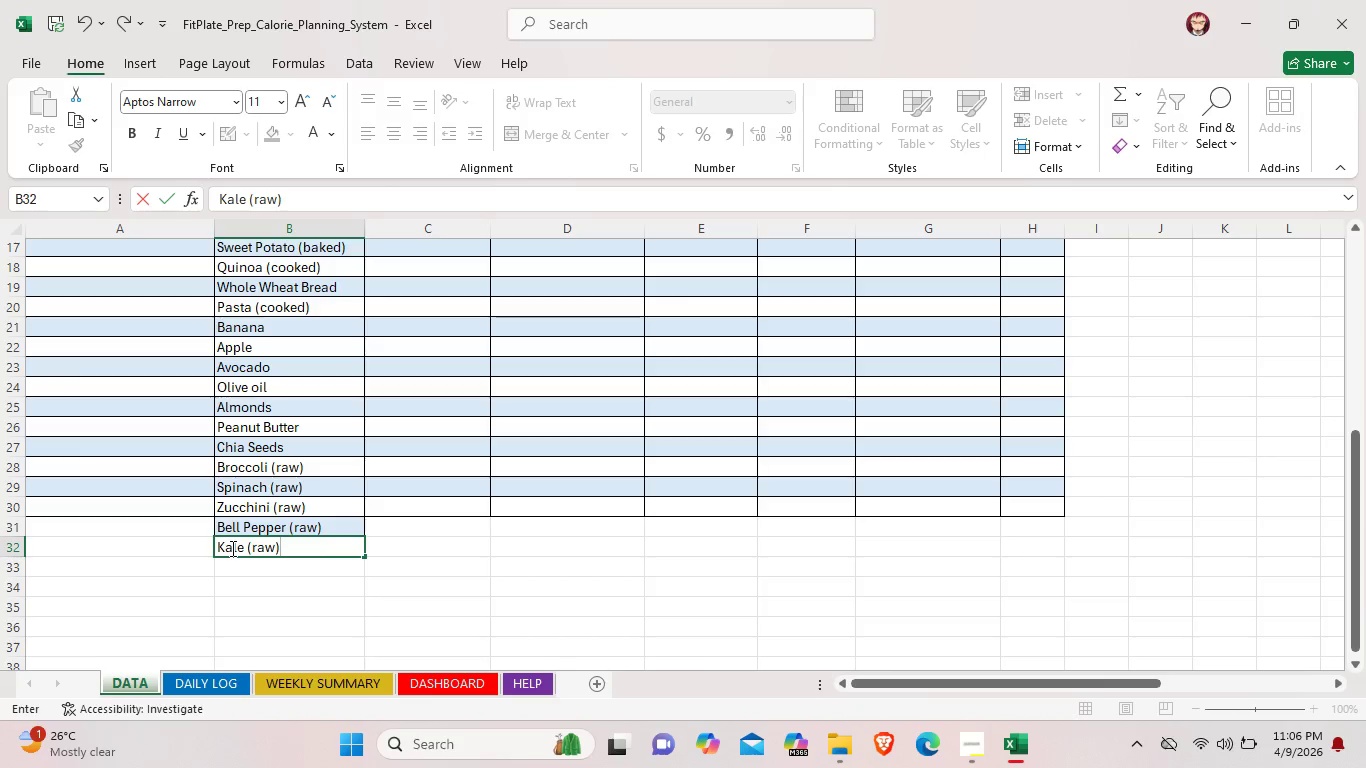 
double_click([250, 571])
 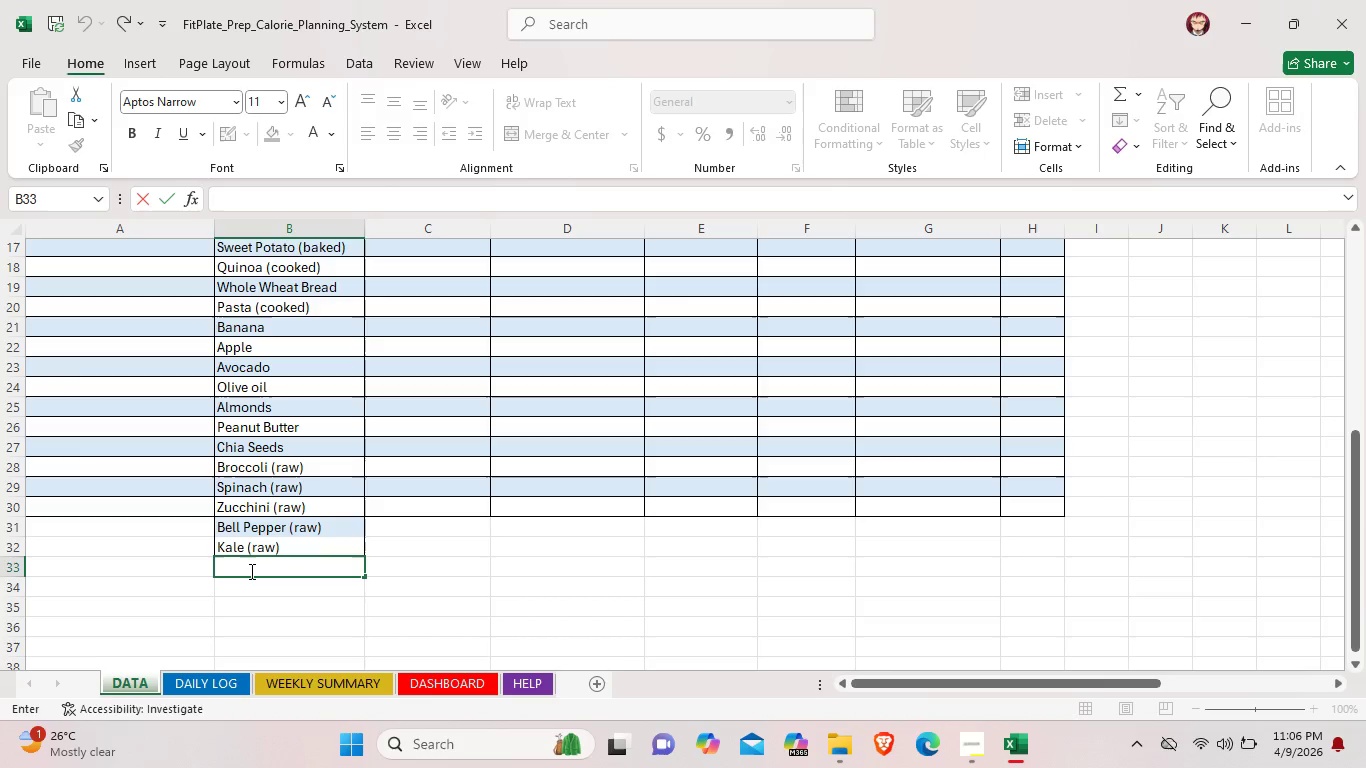 
type(Muh)
key(Backspace)
type(ahrooms (raw))
 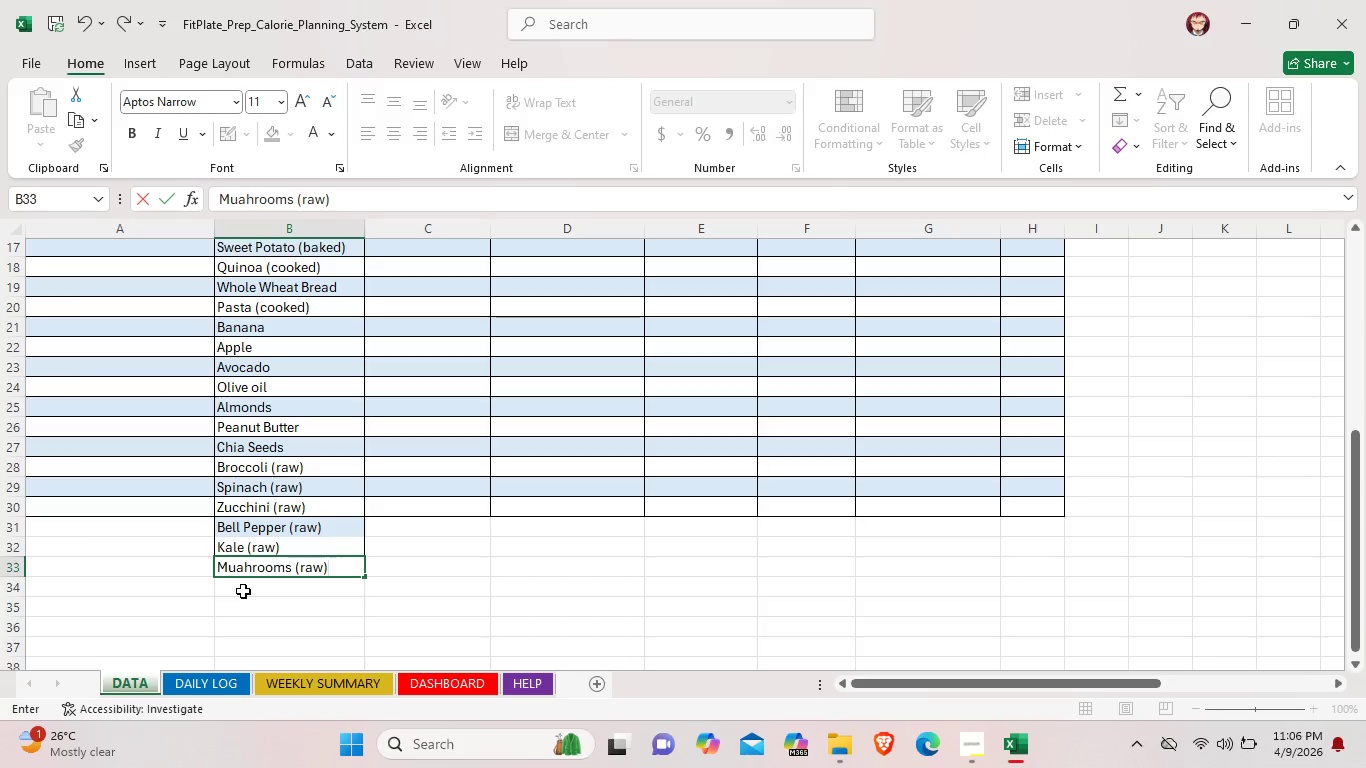 
left_click([232, 586])
 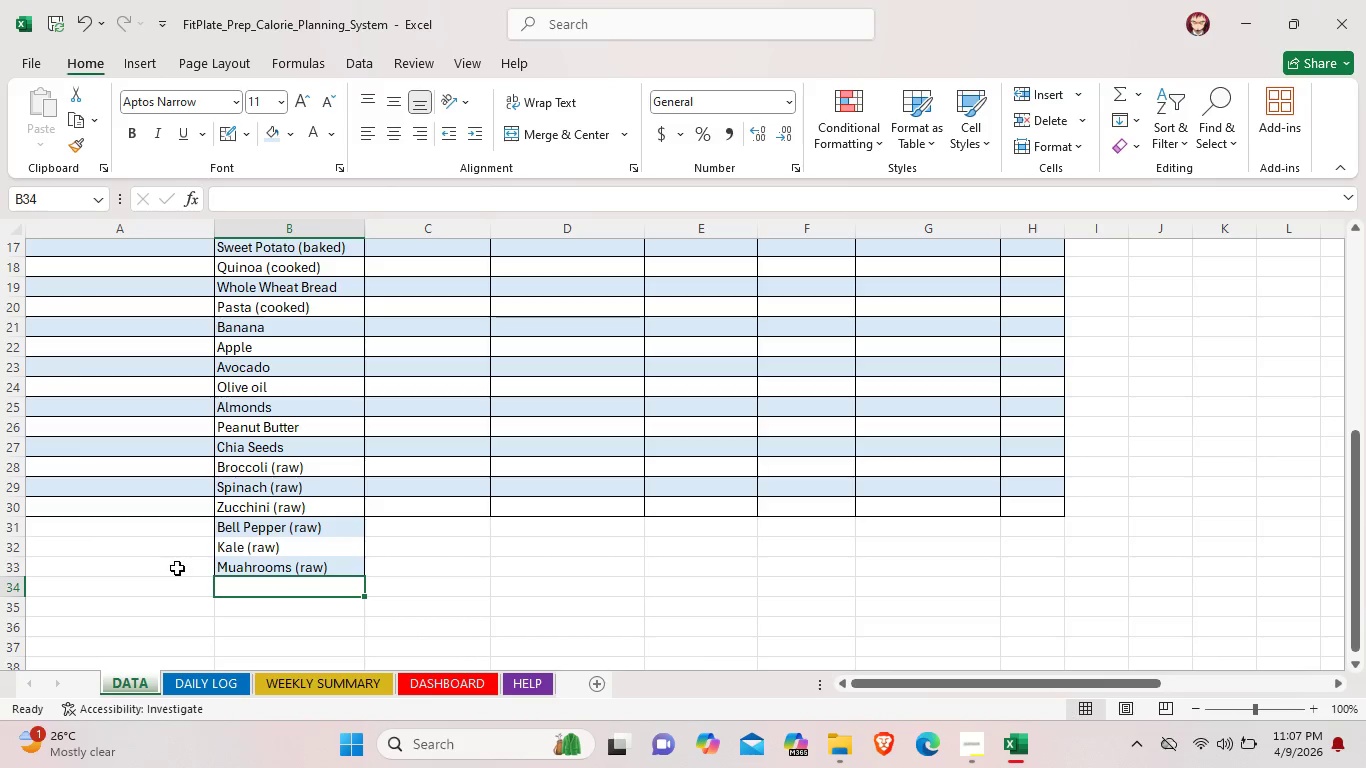 
left_click([172, 568])
 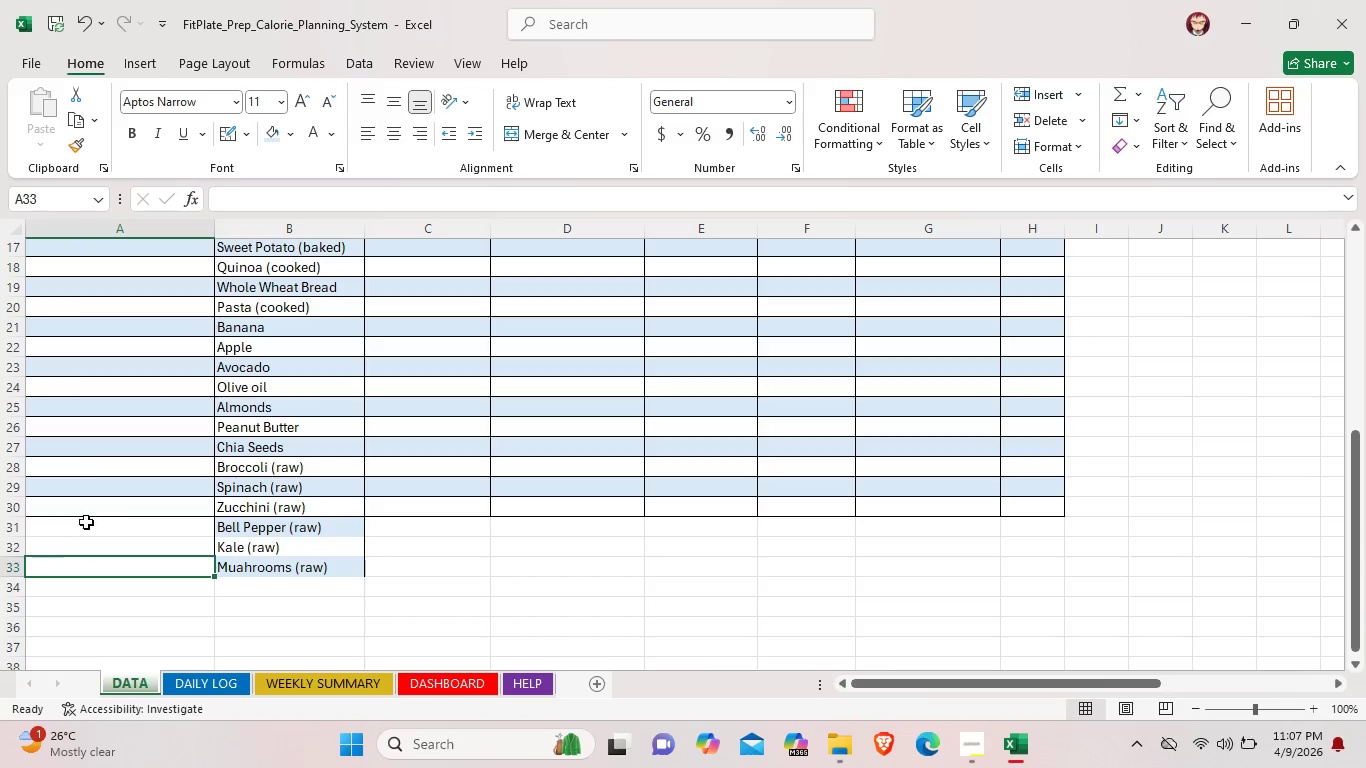 
left_click_drag(start_coordinate=[50, 527], to_coordinate=[1050, 574])
 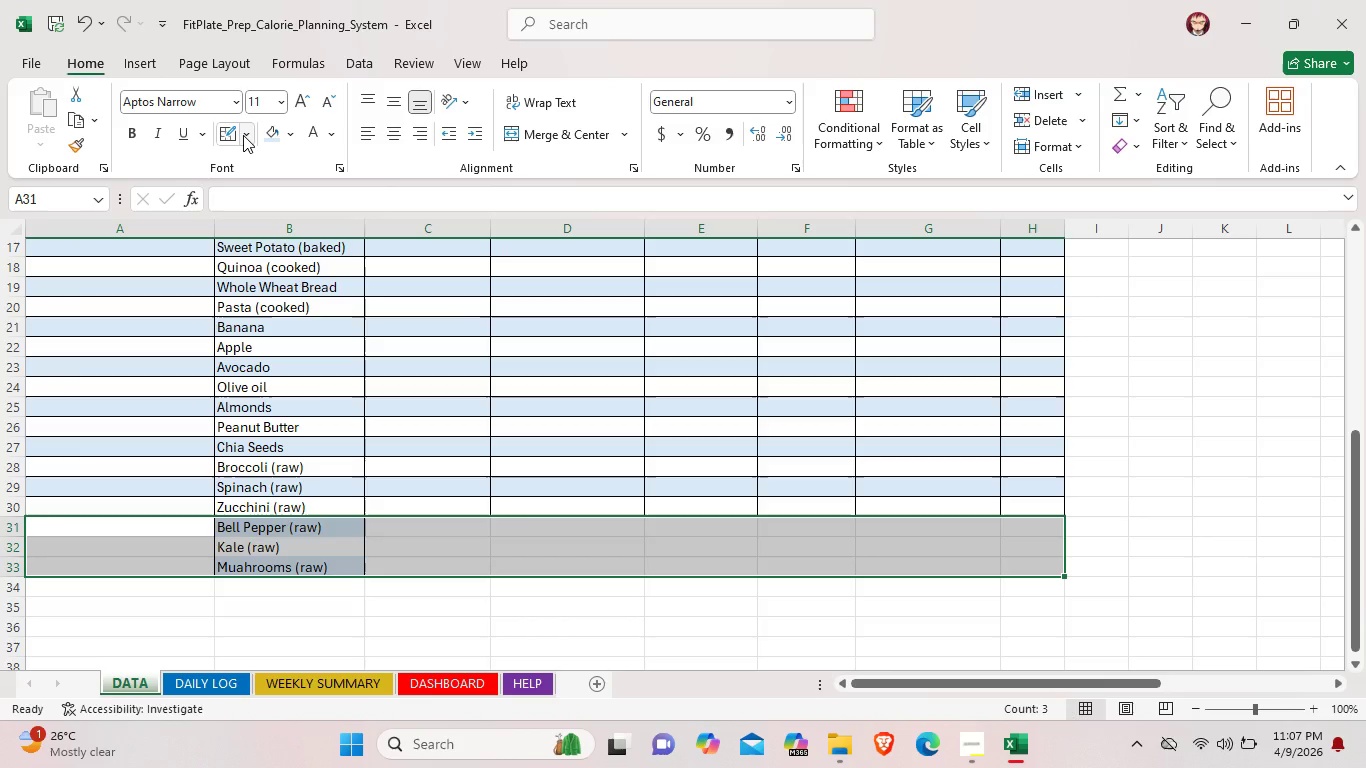 
left_click([243, 135])
 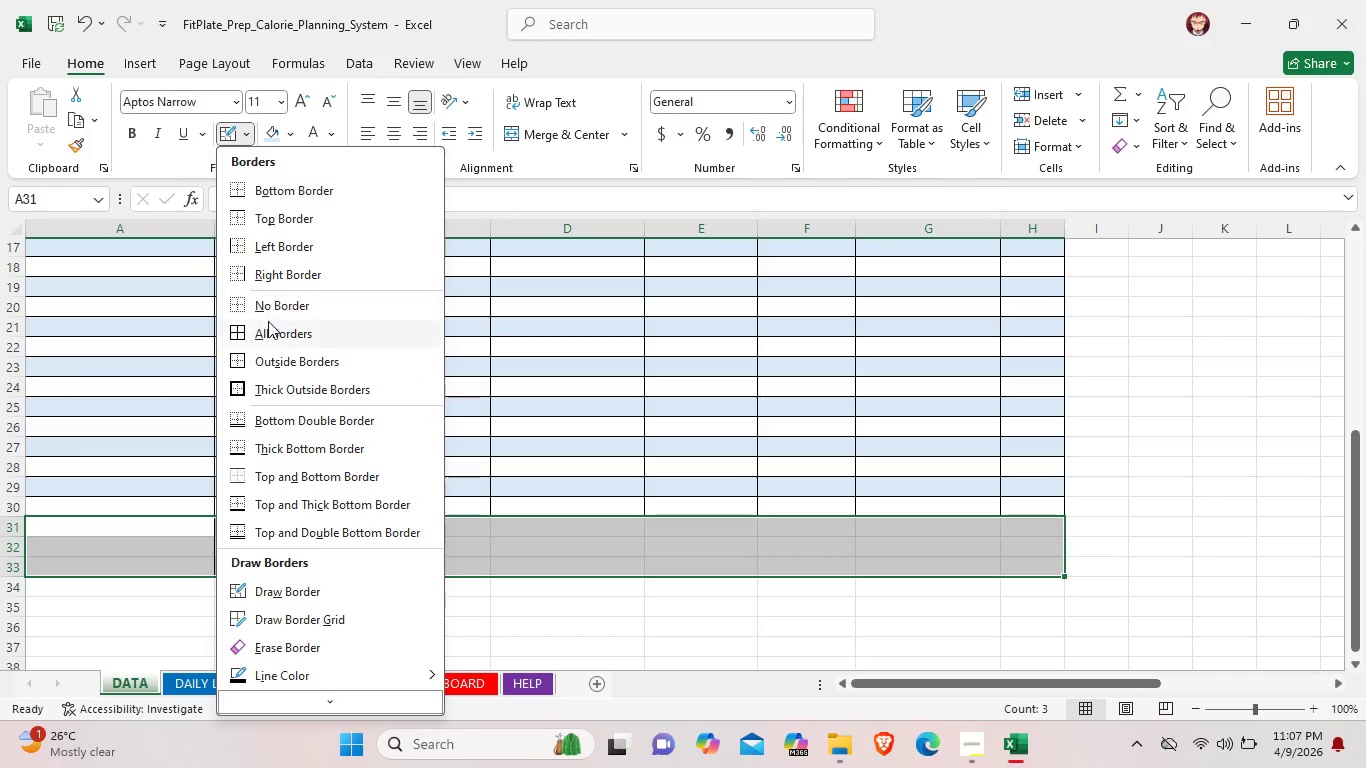 
left_click([270, 328])
 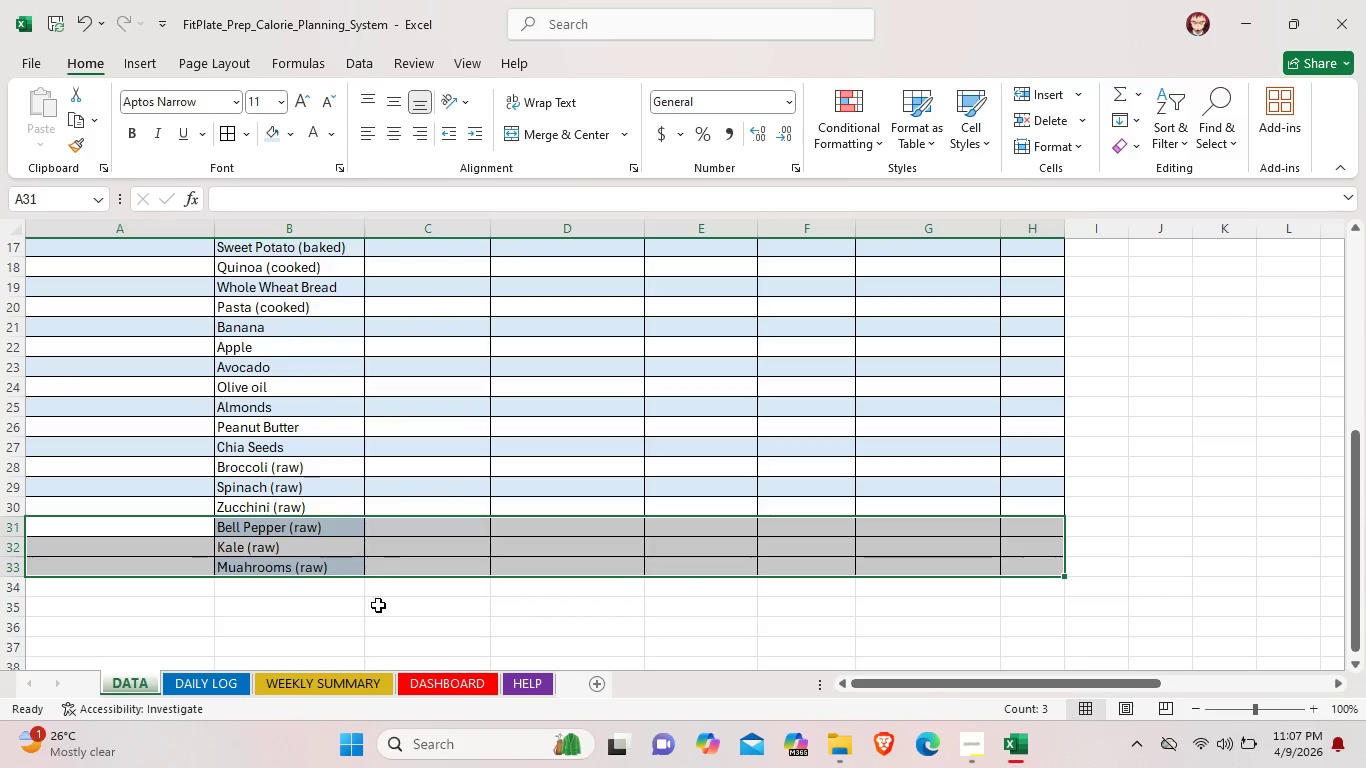 
left_click([379, 606])
 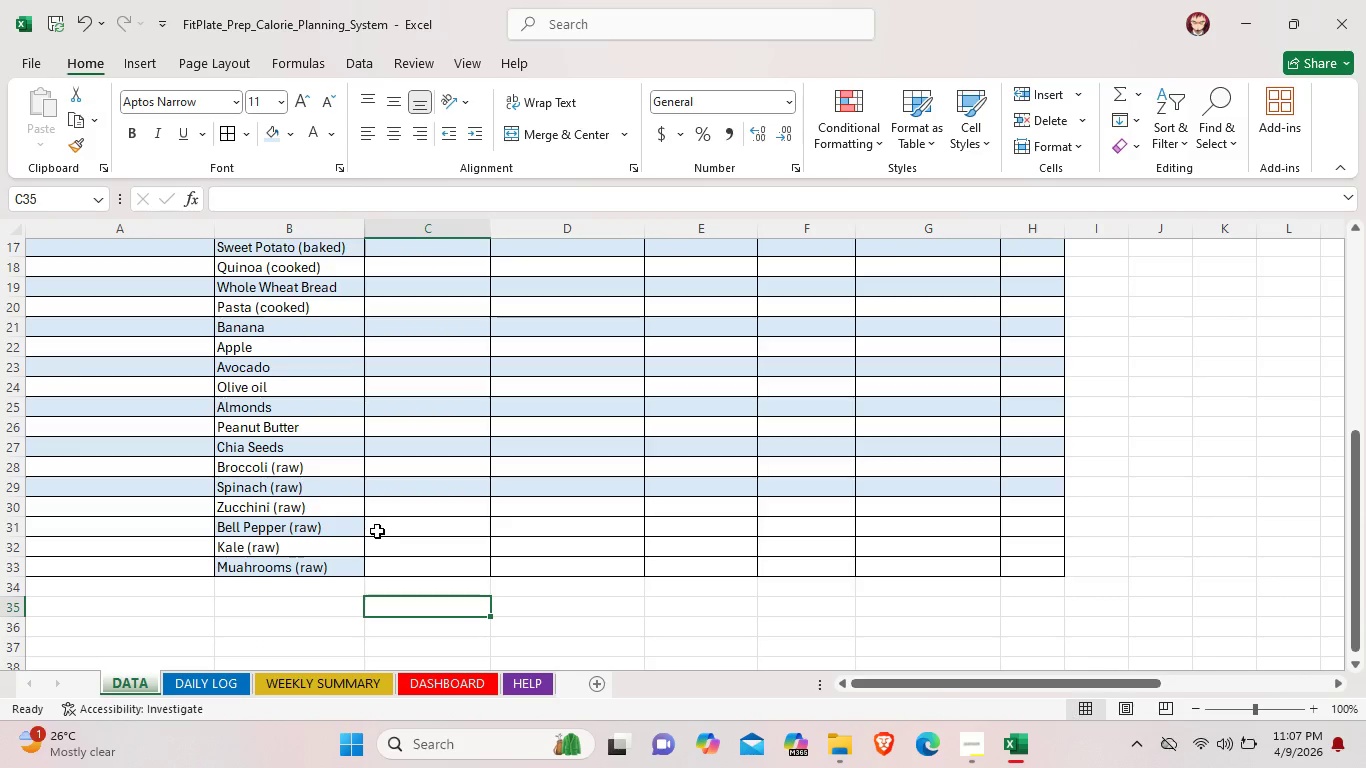 
left_click([377, 531])
 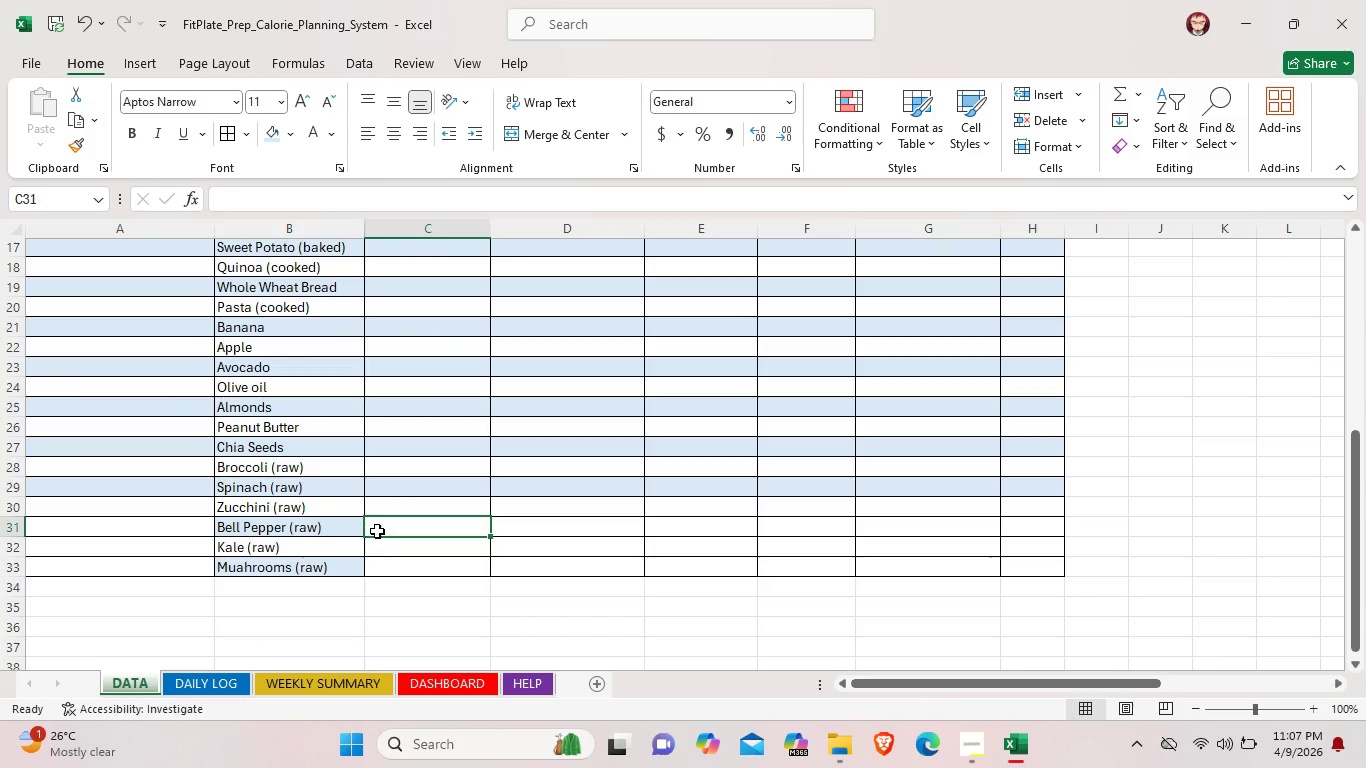 
left_click_drag(start_coordinate=[377, 531], to_coordinate=[1041, 534])
 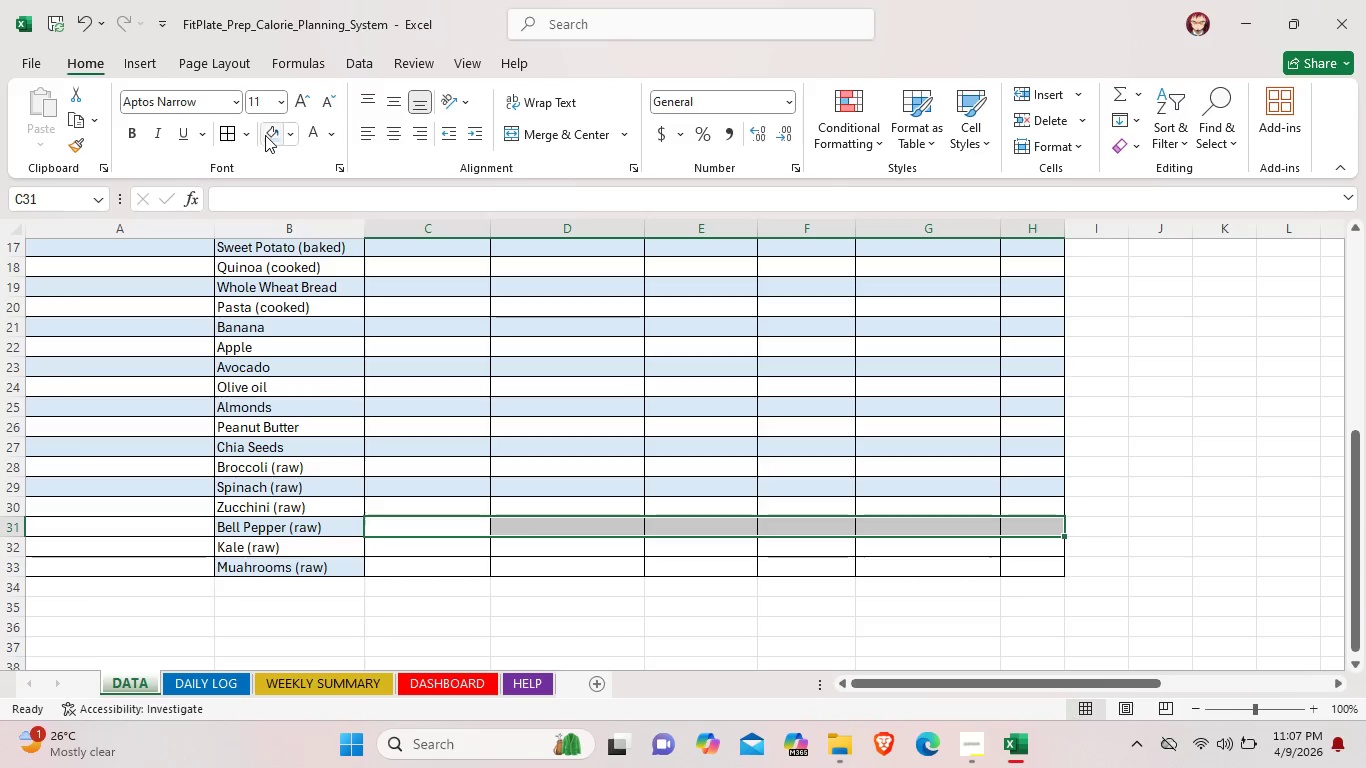 
left_click([265, 135])
 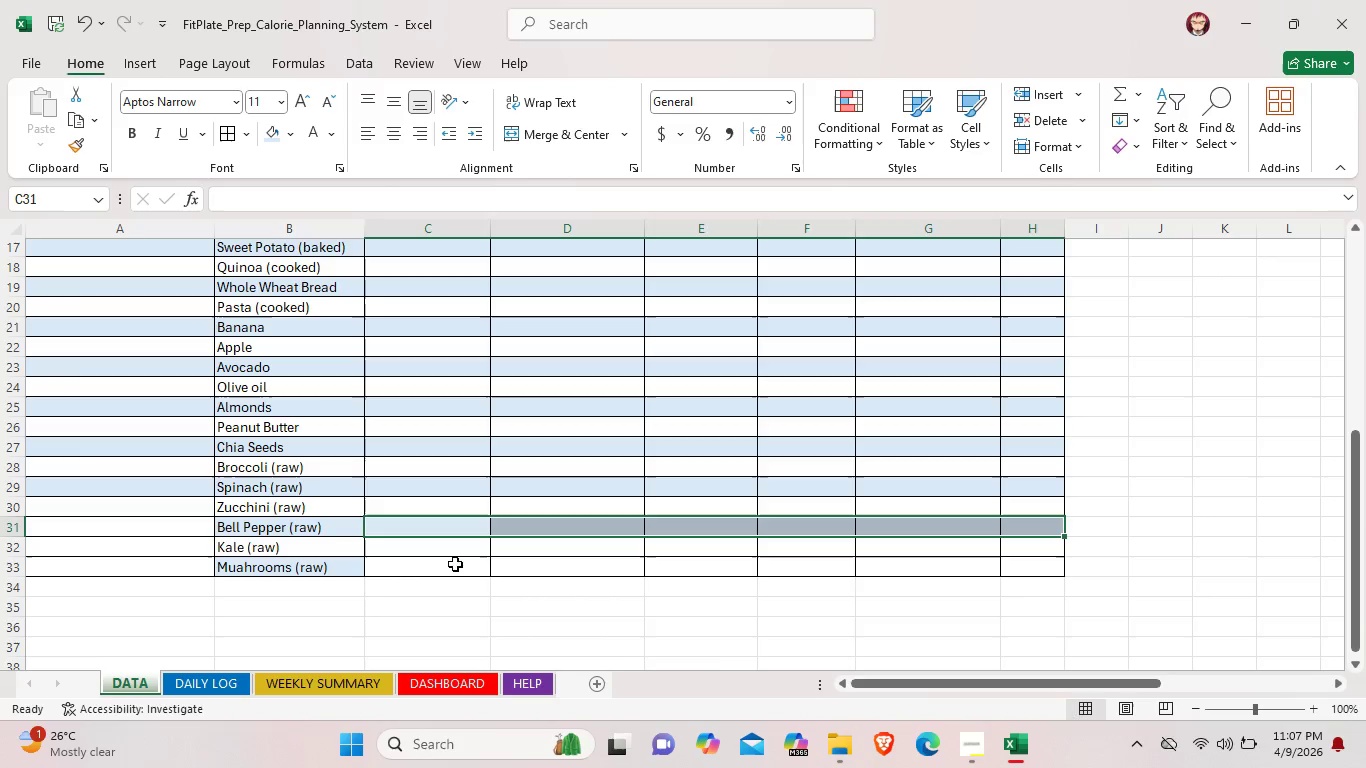 
left_click([407, 571])
 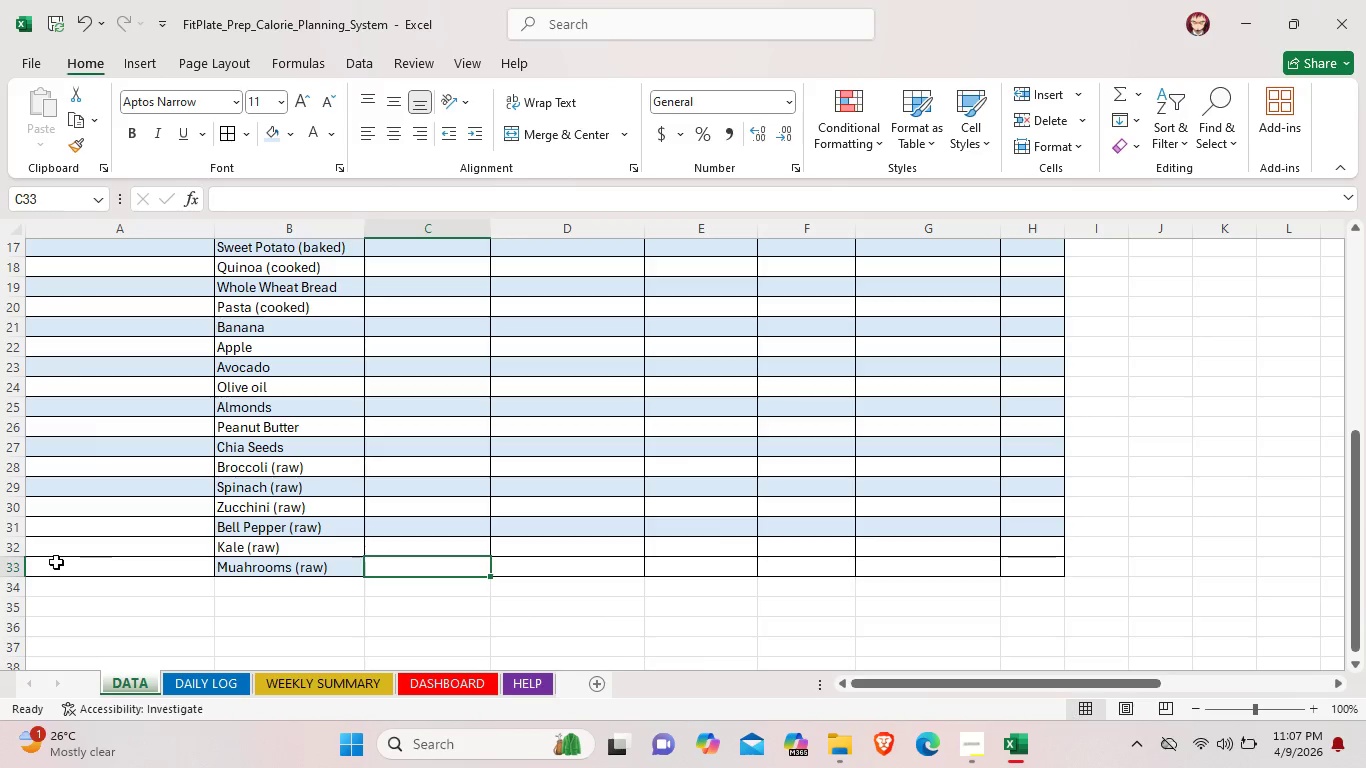 
left_click_drag(start_coordinate=[50, 561], to_coordinate=[173, 575])
 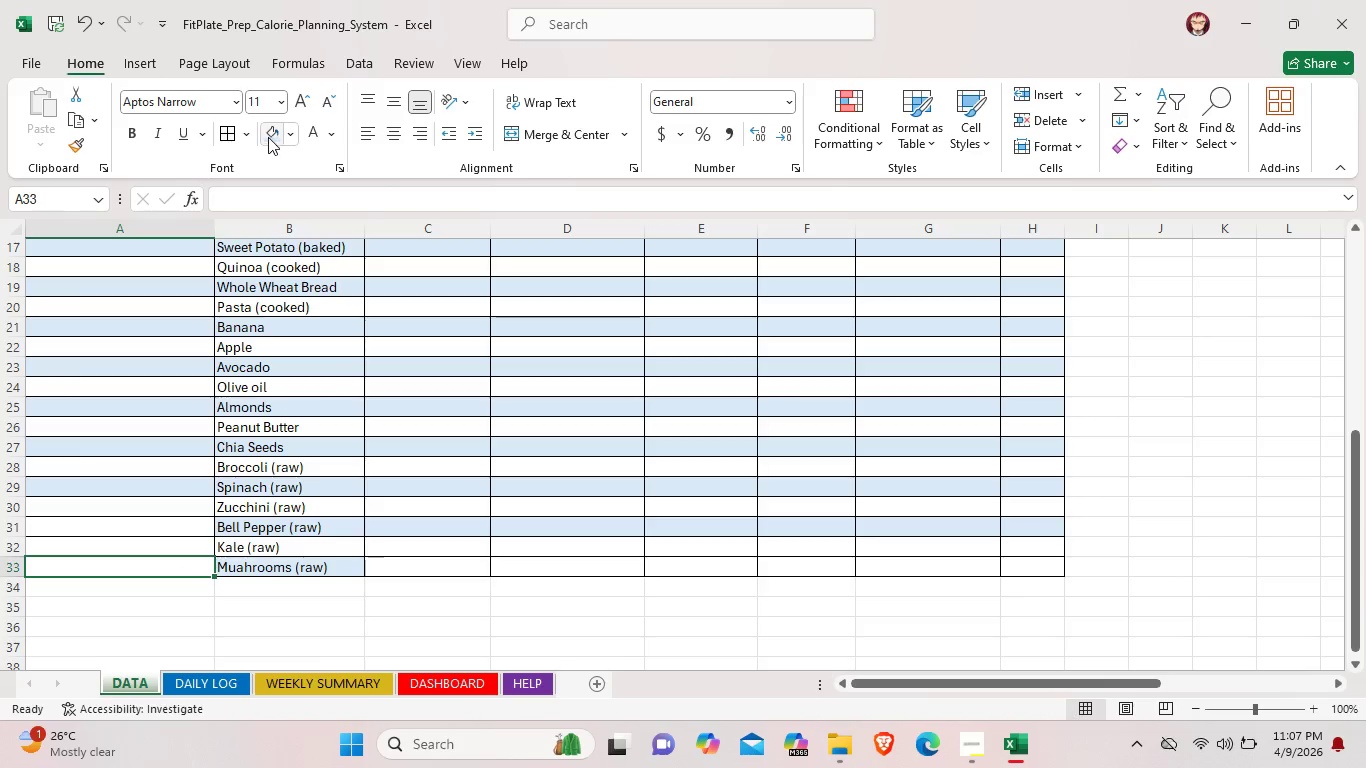 
left_click([268, 137])
 